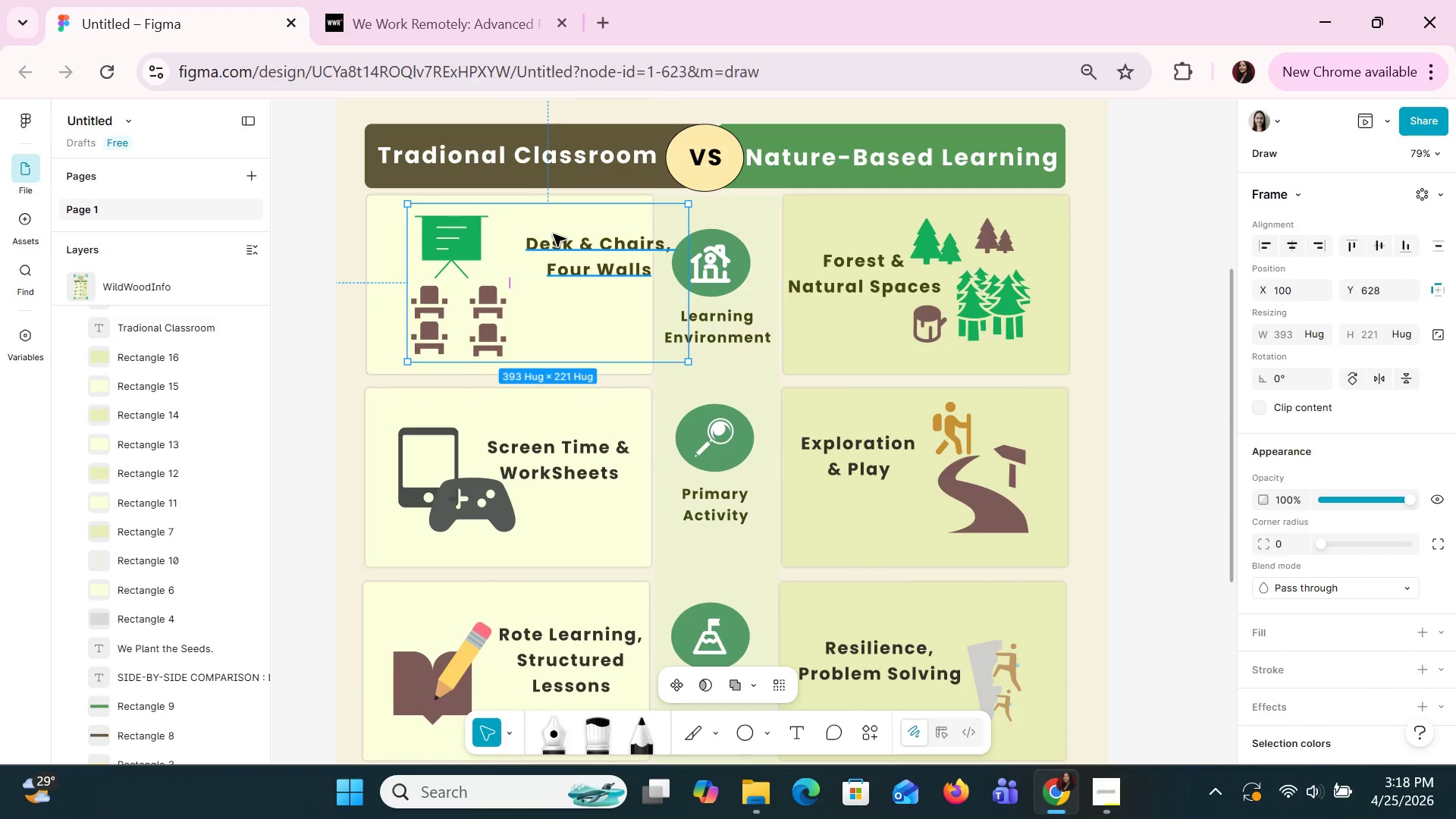 
key(Control+Z)
 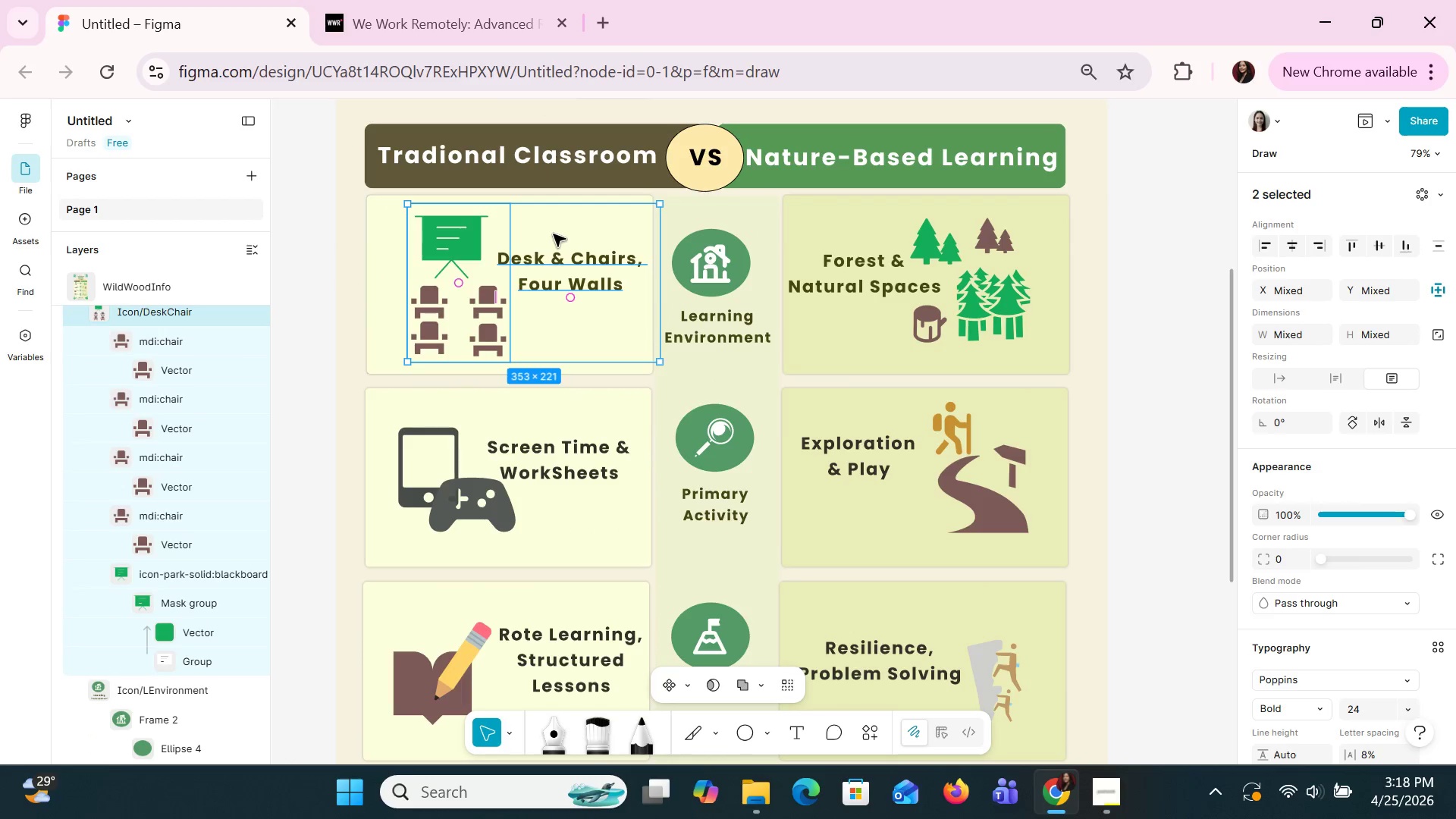 
left_click([544, 315])
 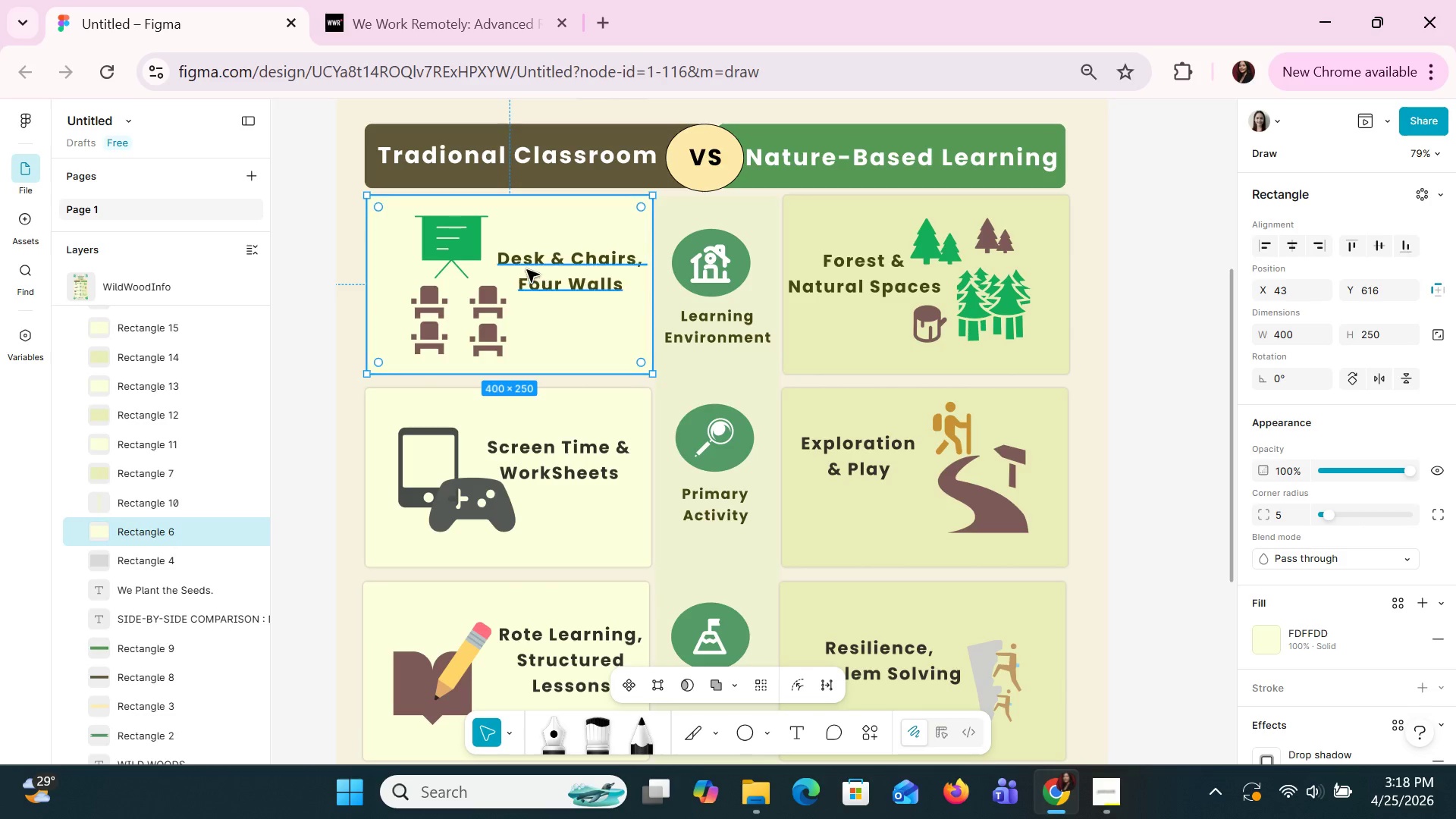 
left_click([478, 272])
 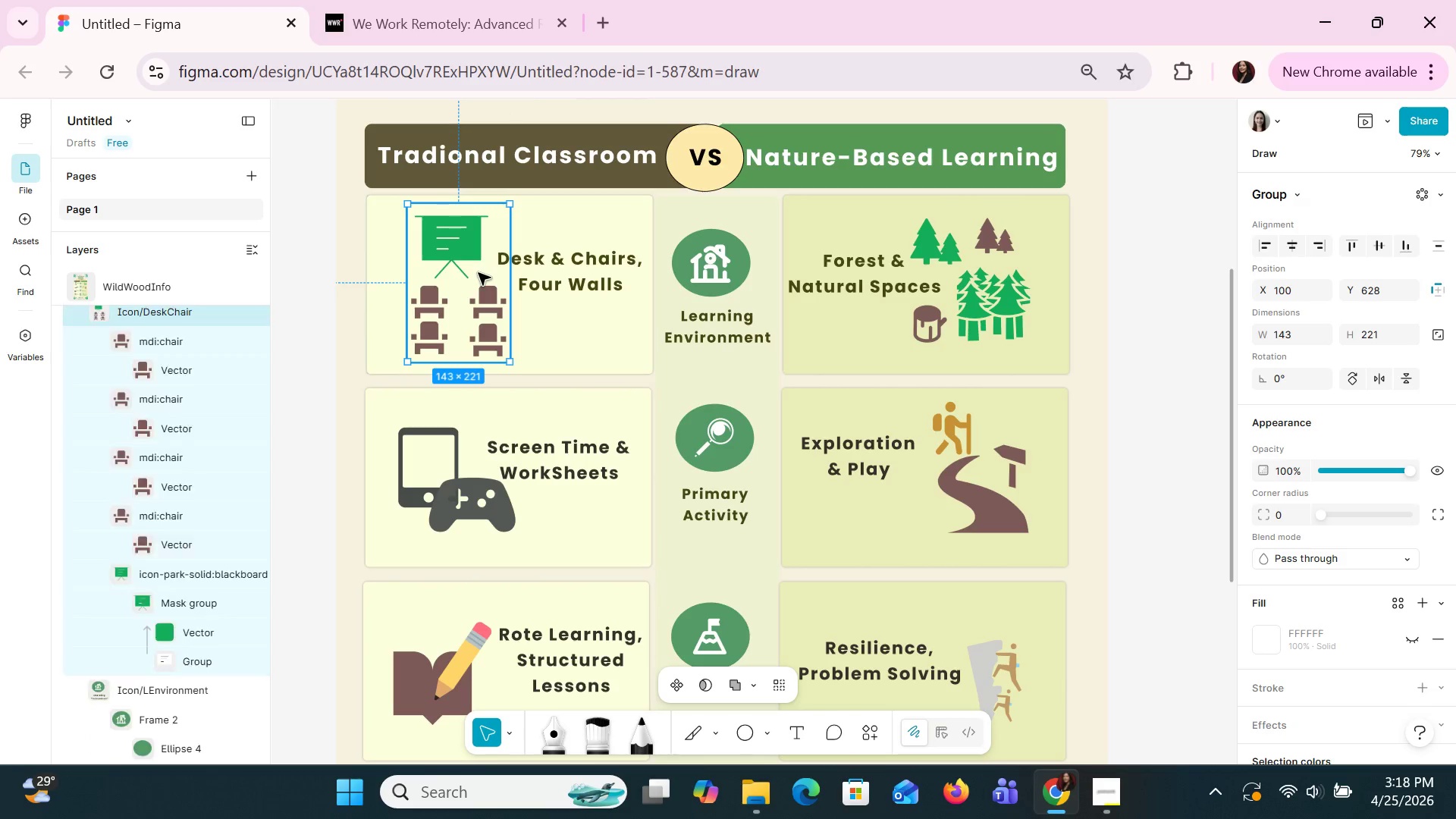 
left_click_drag(start_coordinate=[478, 272], to_coordinate=[459, 274])
 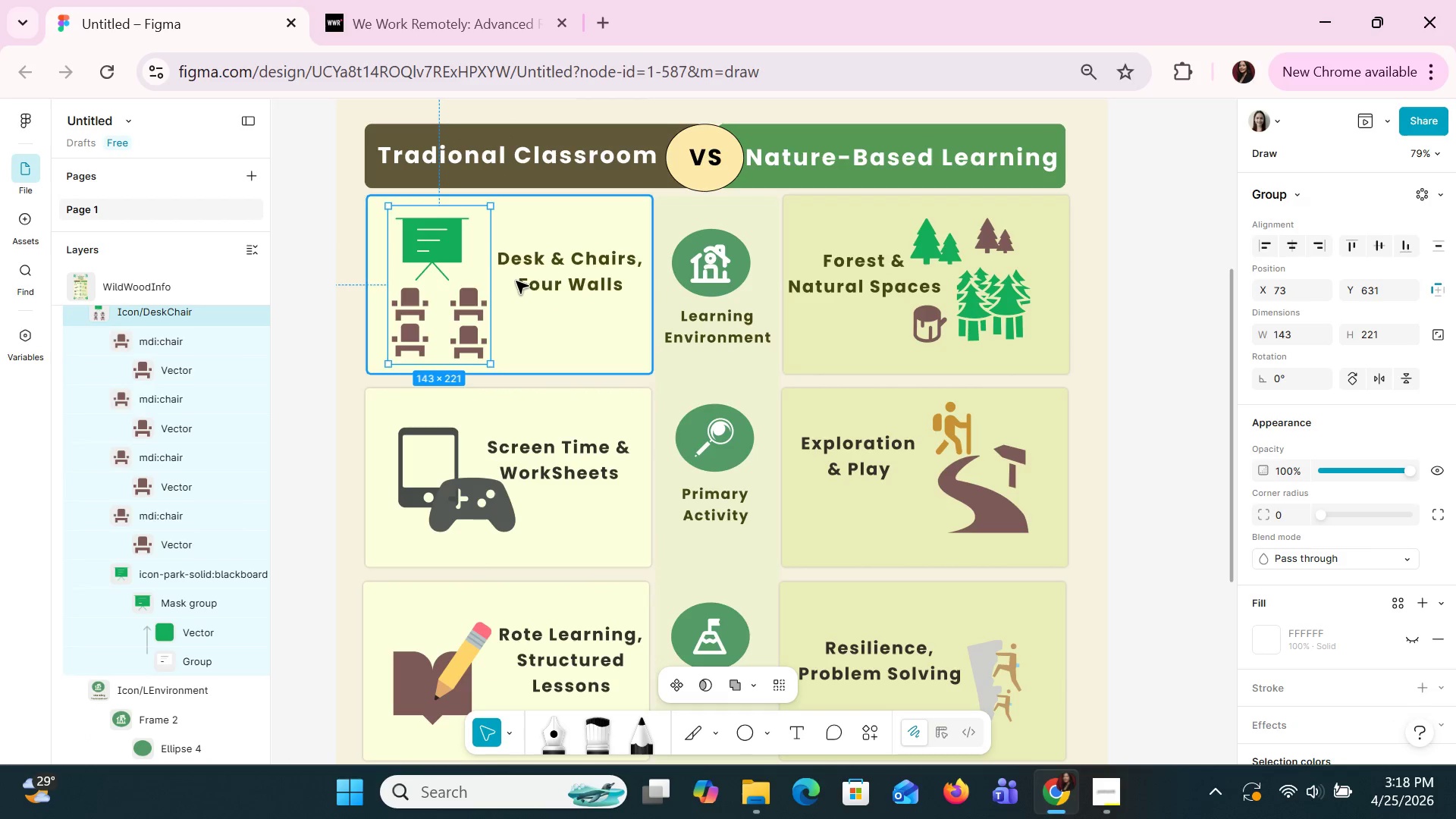 
left_click([516, 281])
 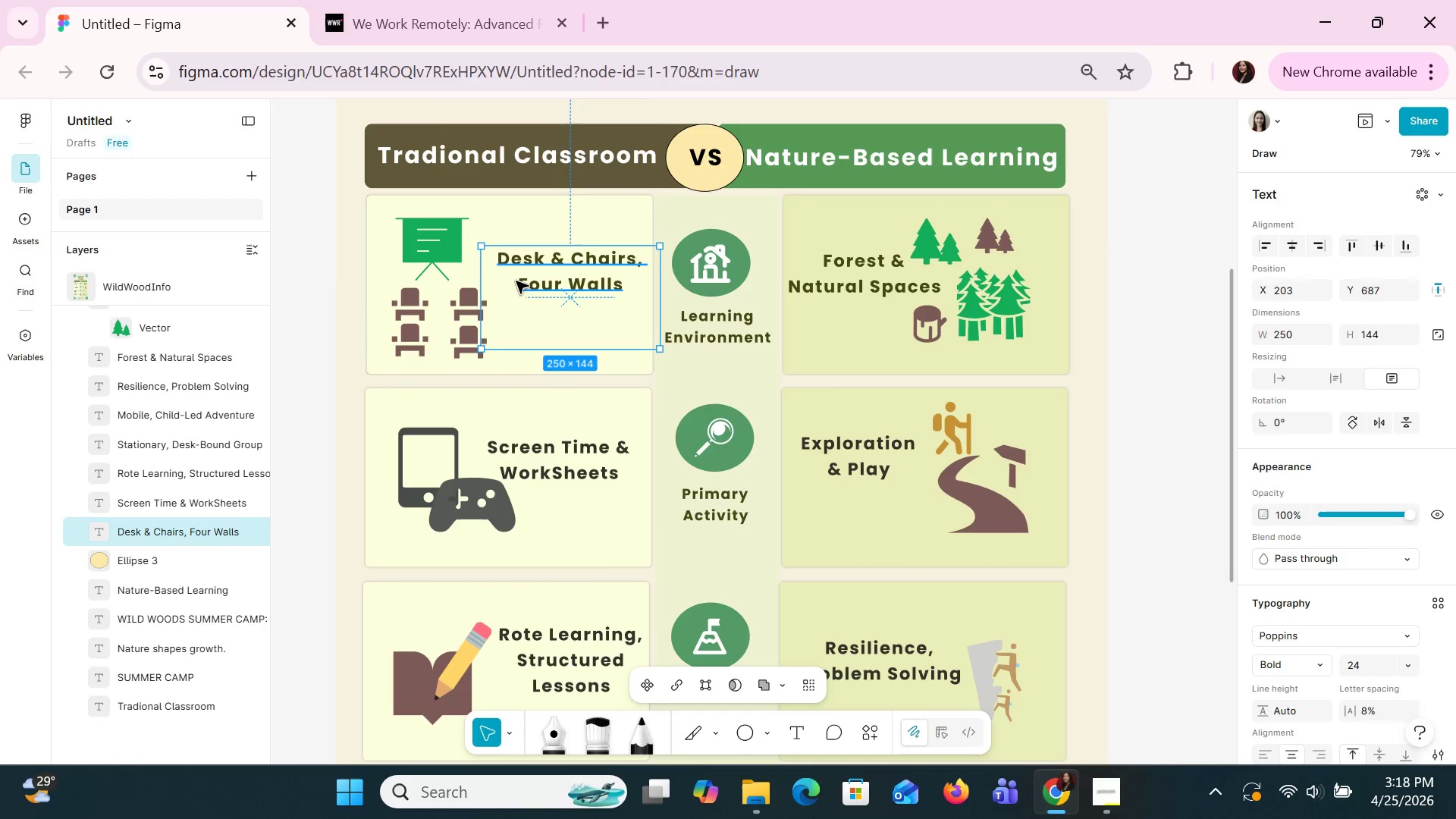 
hold_key(key=ShiftLeft, duration=1.51)
left_click([453, 279])
 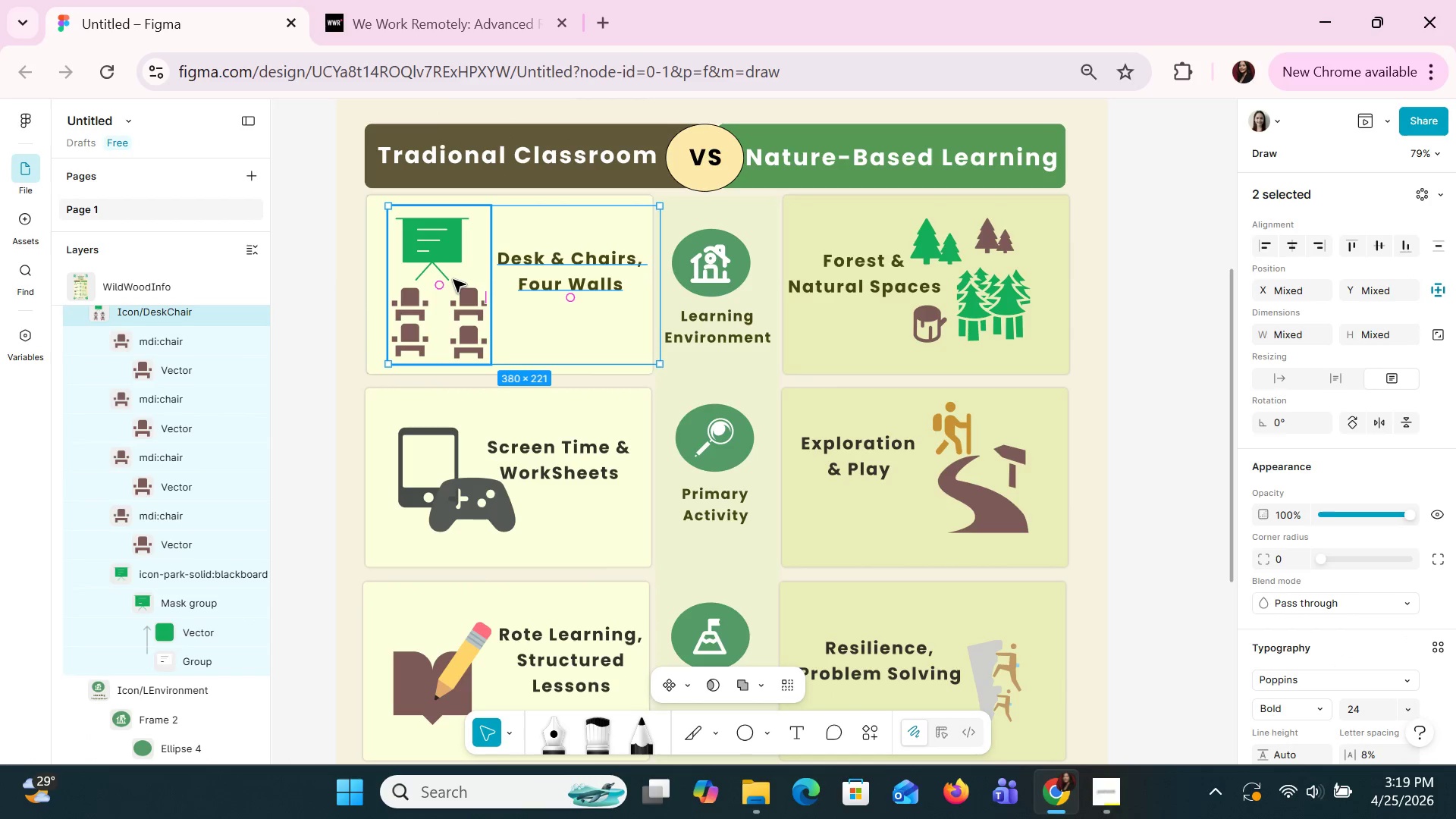 
key(Shift+A)
 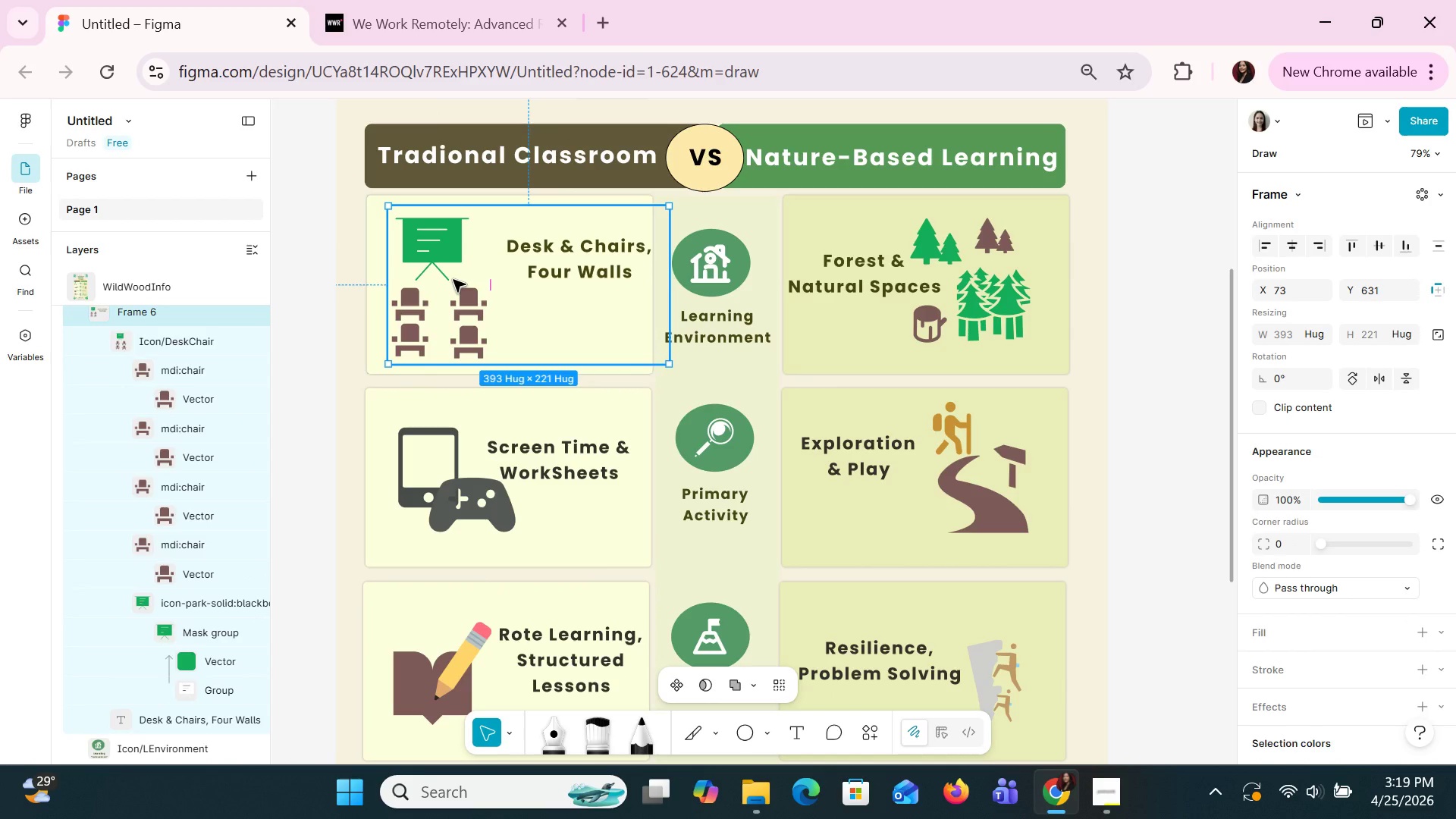 
left_click([453, 279])
 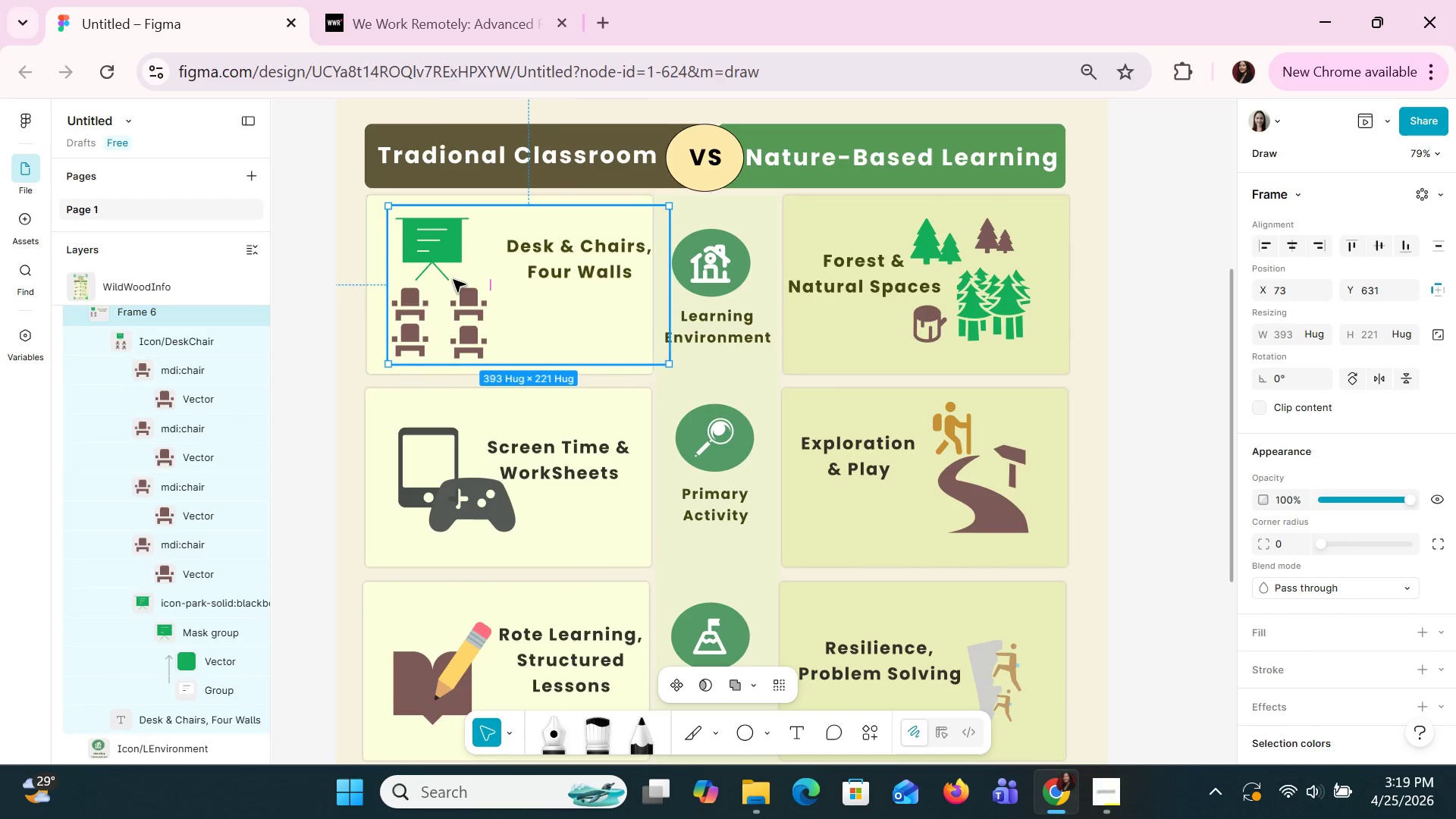 
left_click([453, 279])
 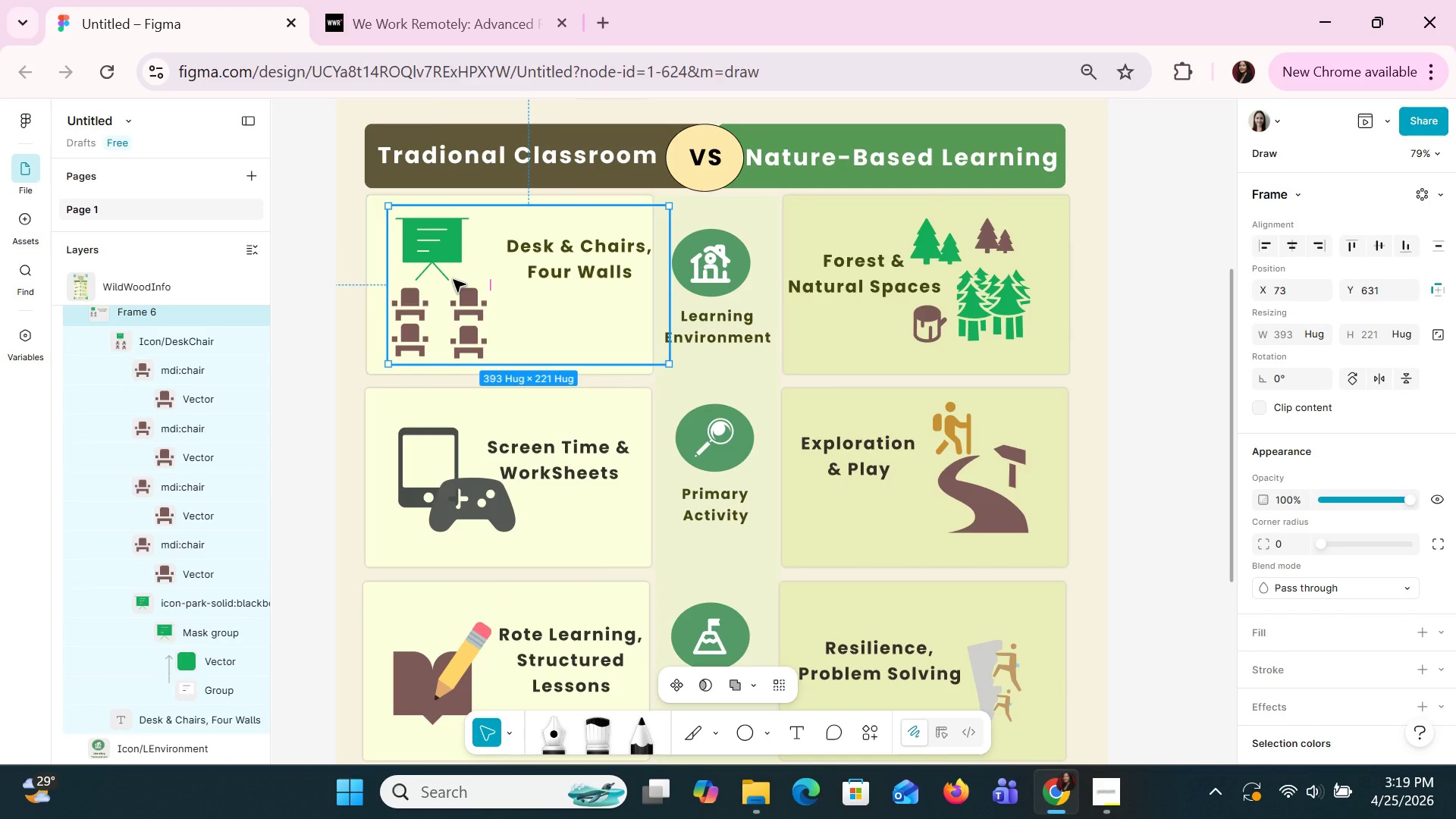 
double_click([453, 279])
 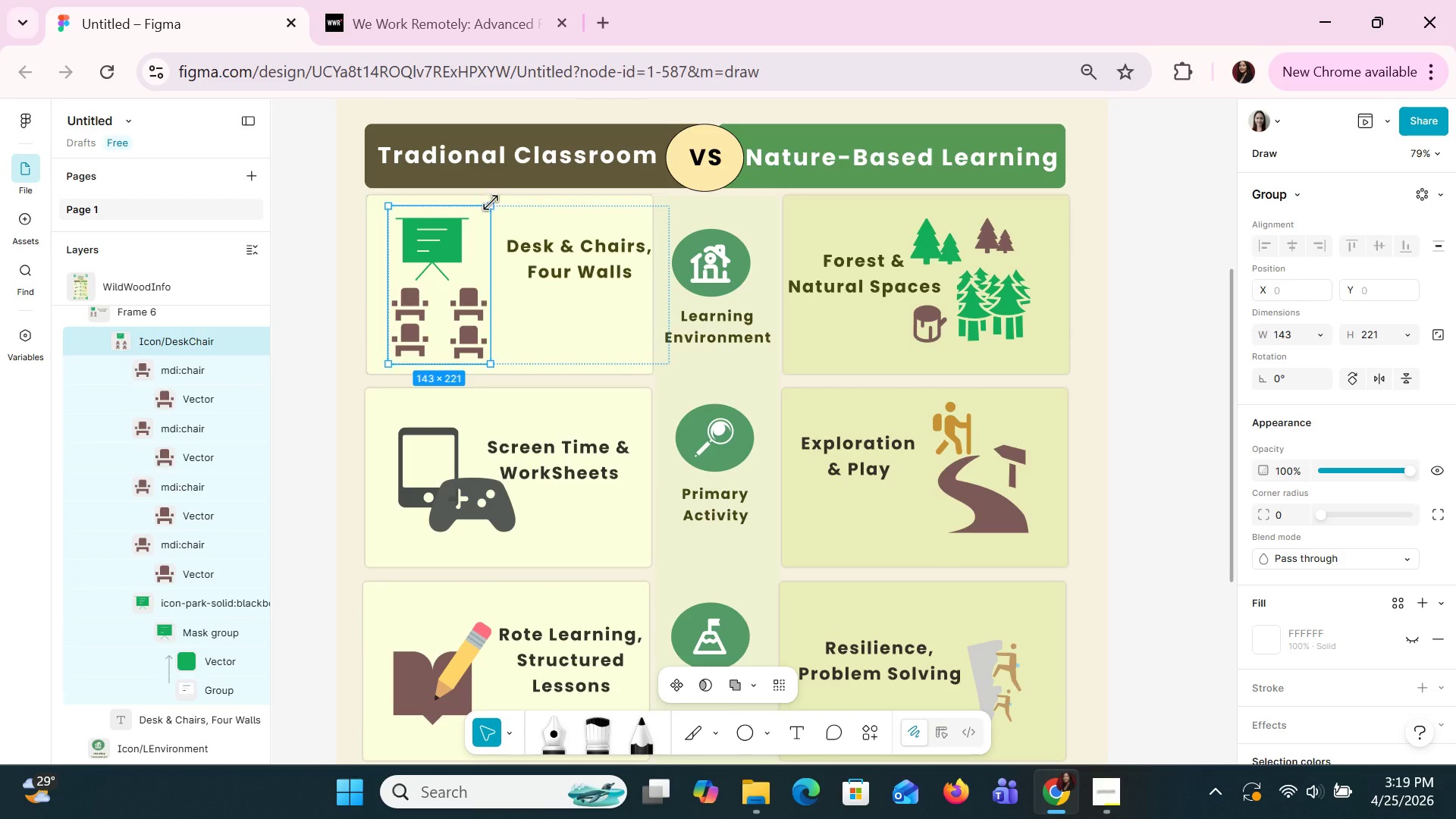 
left_click_drag(start_coordinate=[491, 206], to_coordinate=[478, 220])
 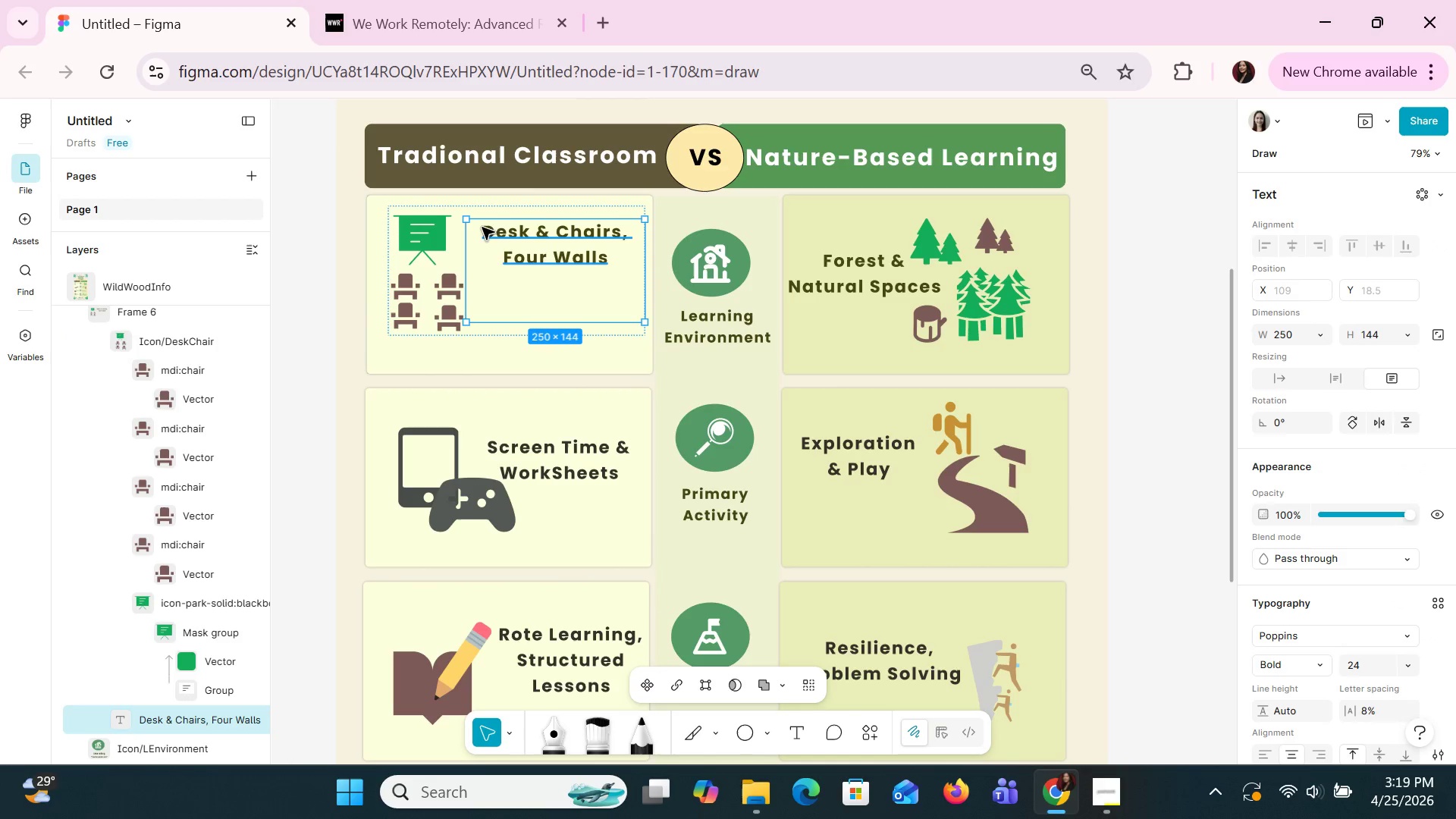 
left_click([472, 371])
 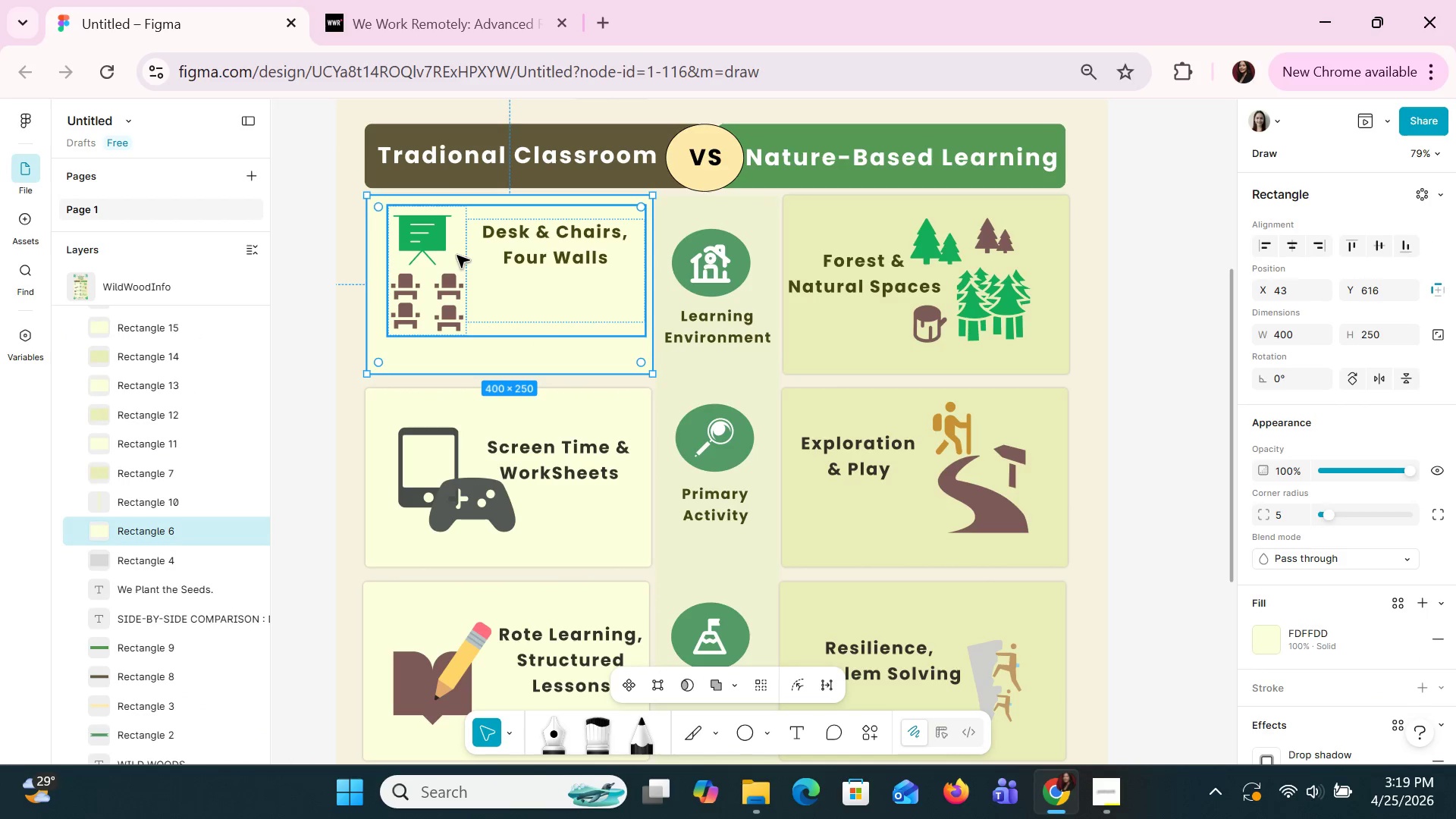 
left_click([455, 255])
 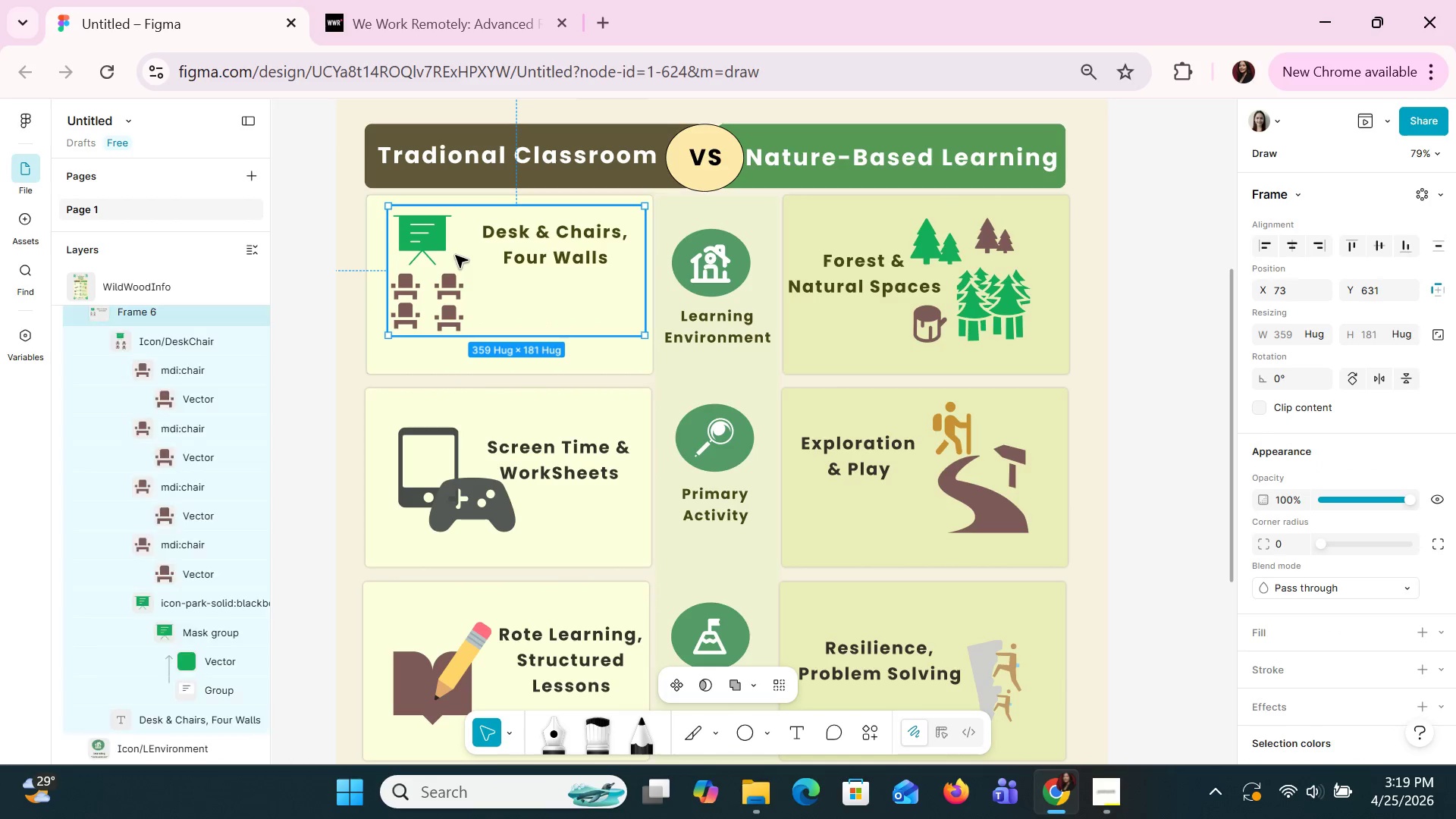 
left_click_drag(start_coordinate=[455, 255], to_coordinate=[455, 262])
 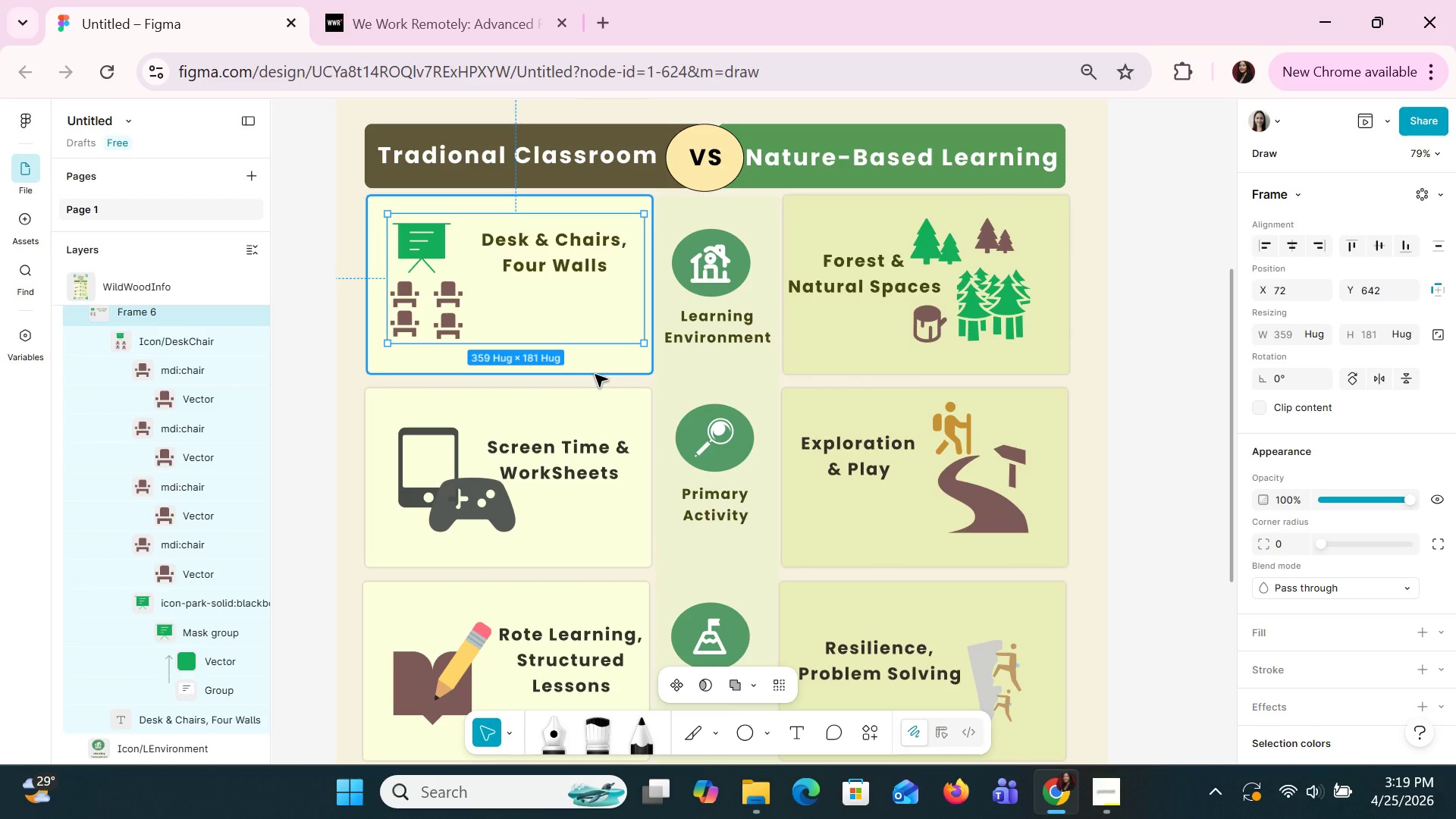 
key(ArrowDown)
 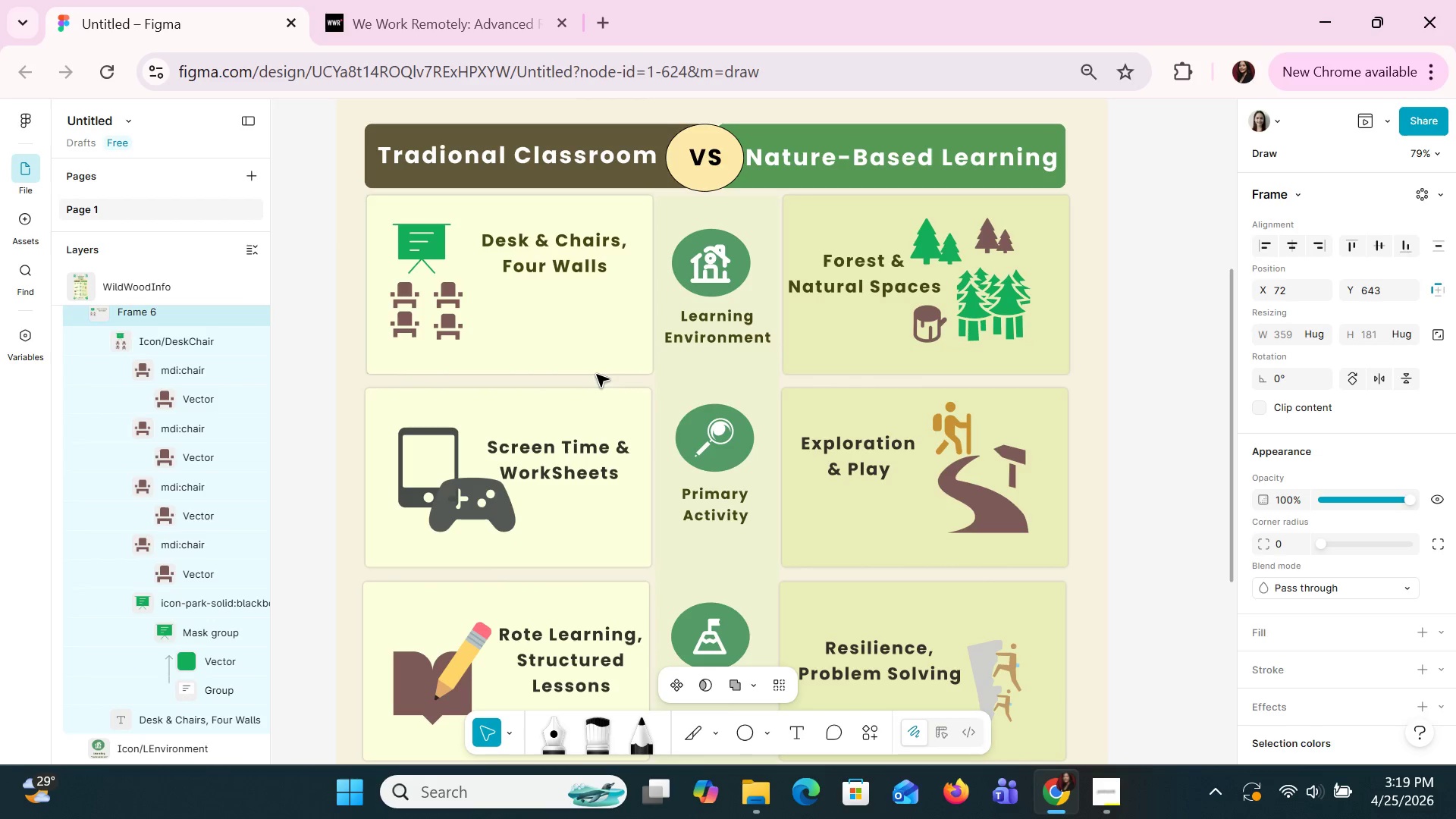 
key(ArrowDown)
 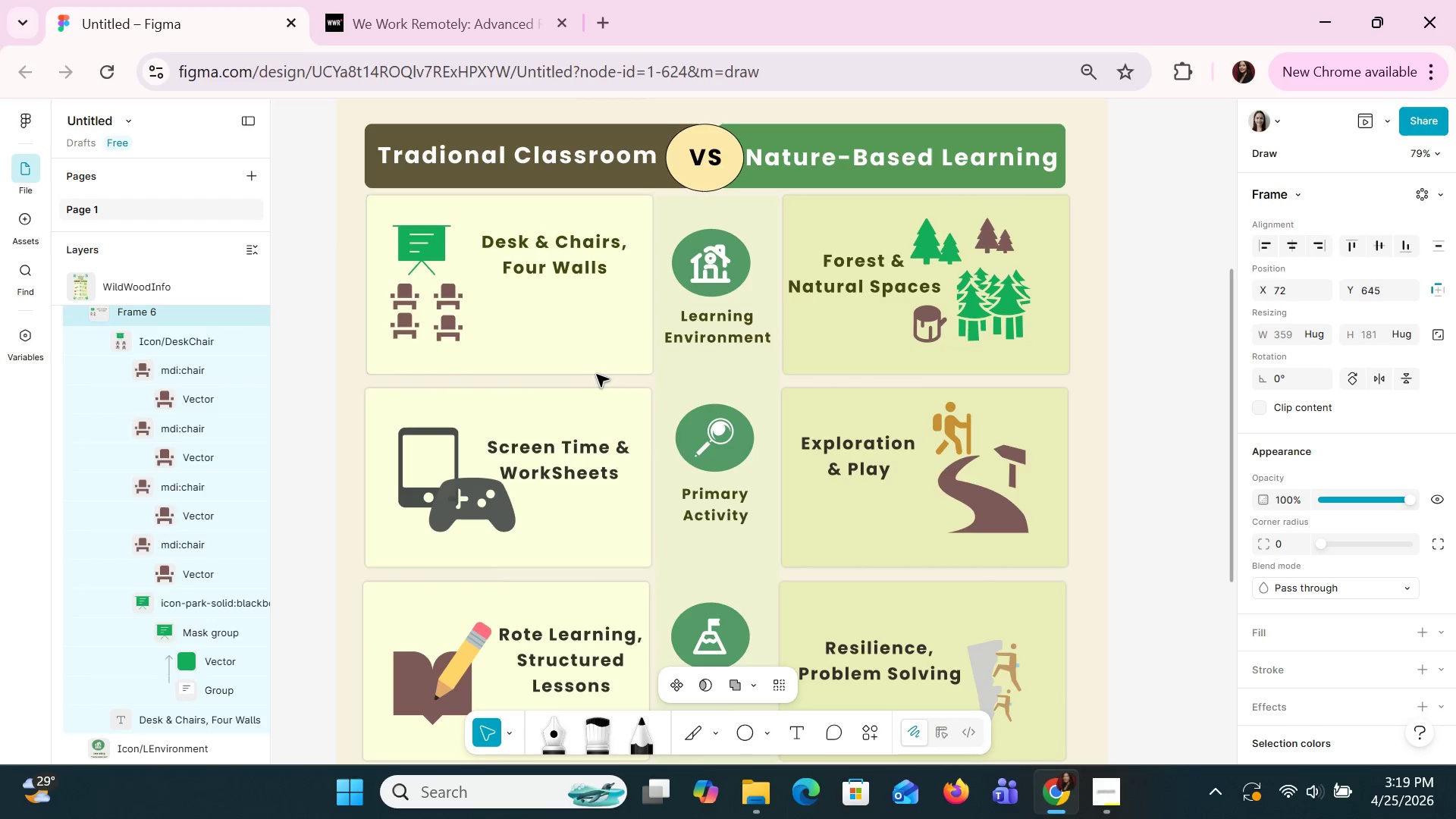 
key(ArrowDown)
 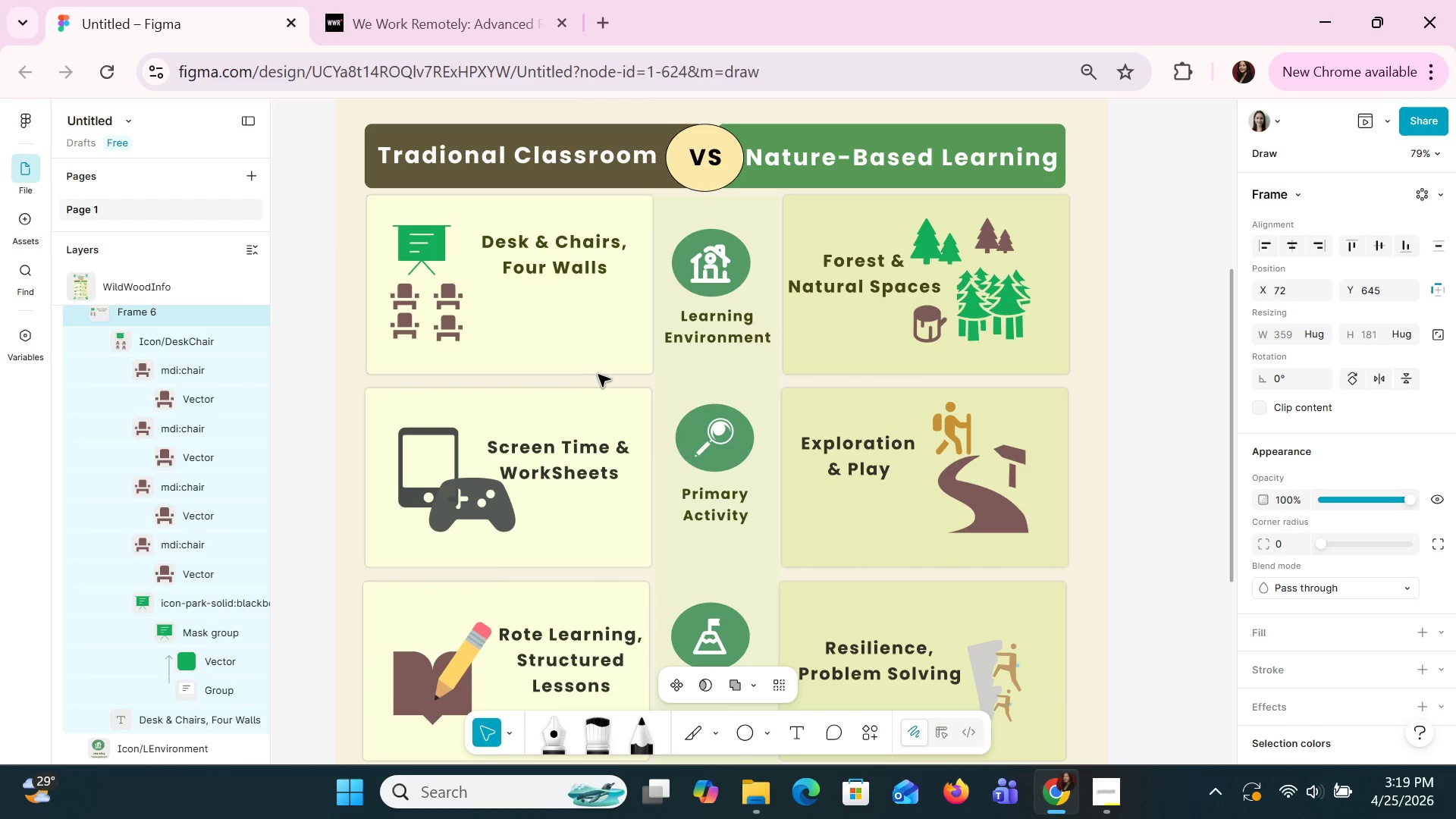 
key(ArrowLeft)
 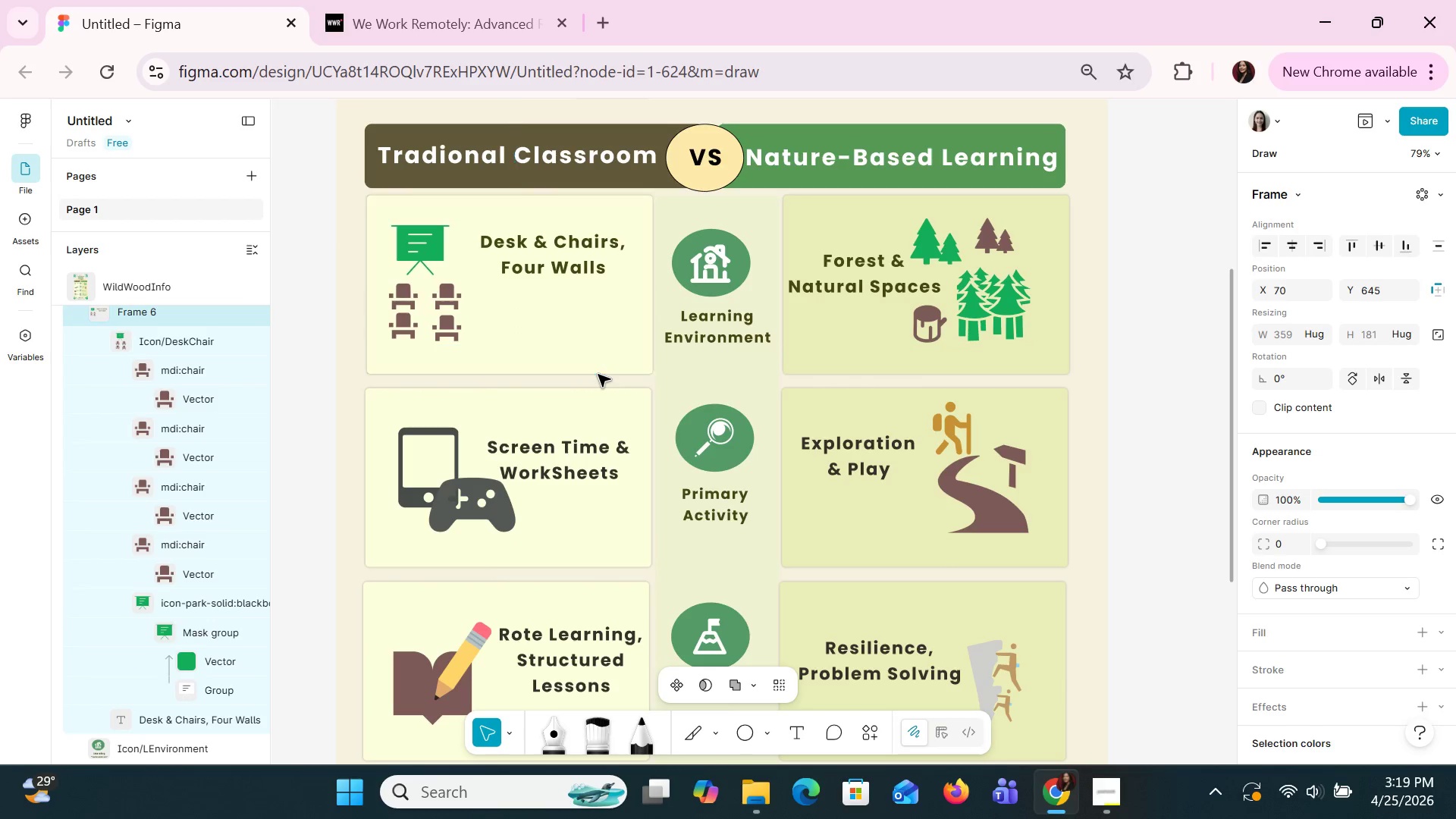 
key(ArrowLeft)
 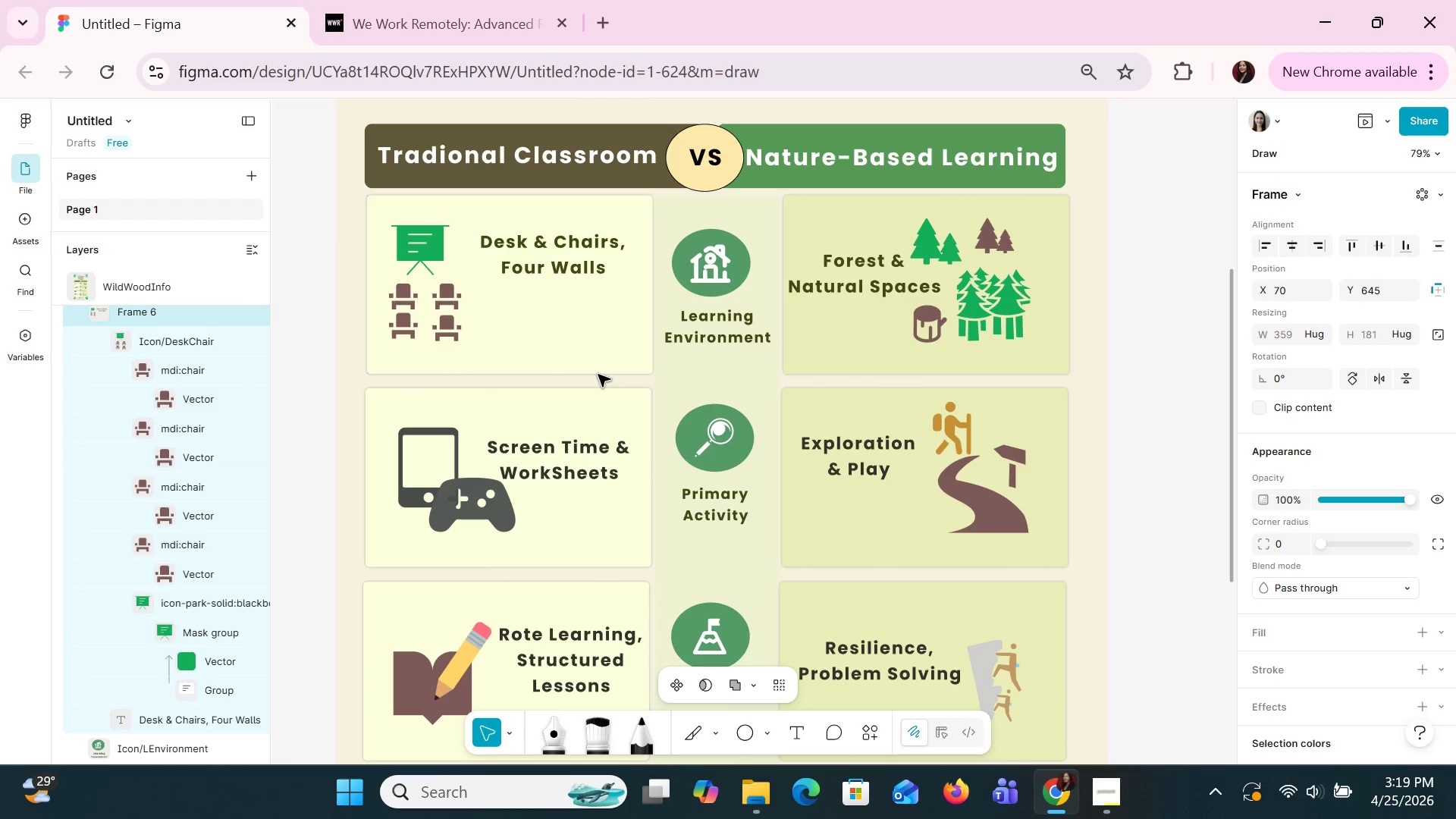 
key(ArrowLeft)
 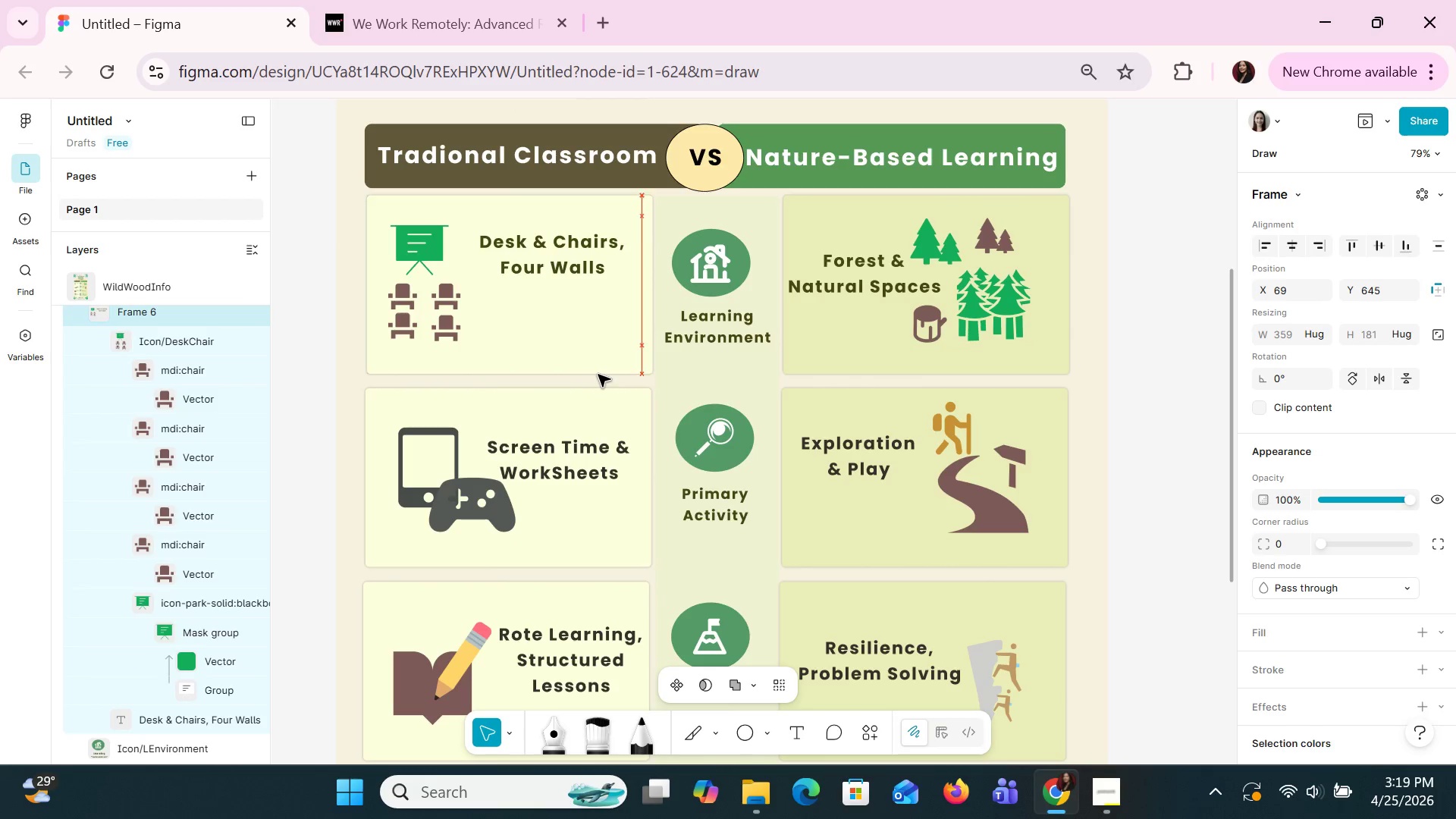 
key(ArrowLeft)
 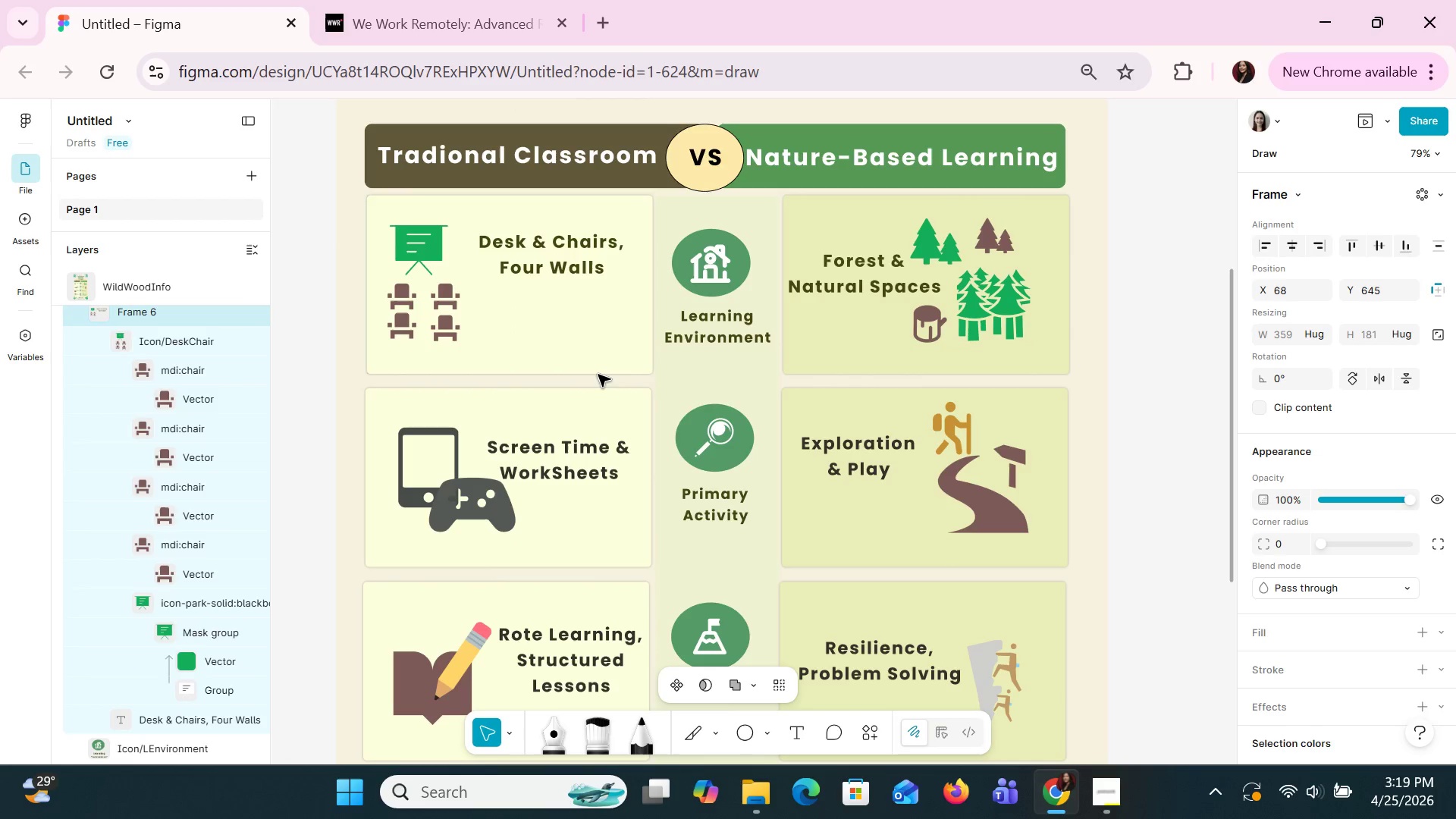 
key(ArrowLeft)
 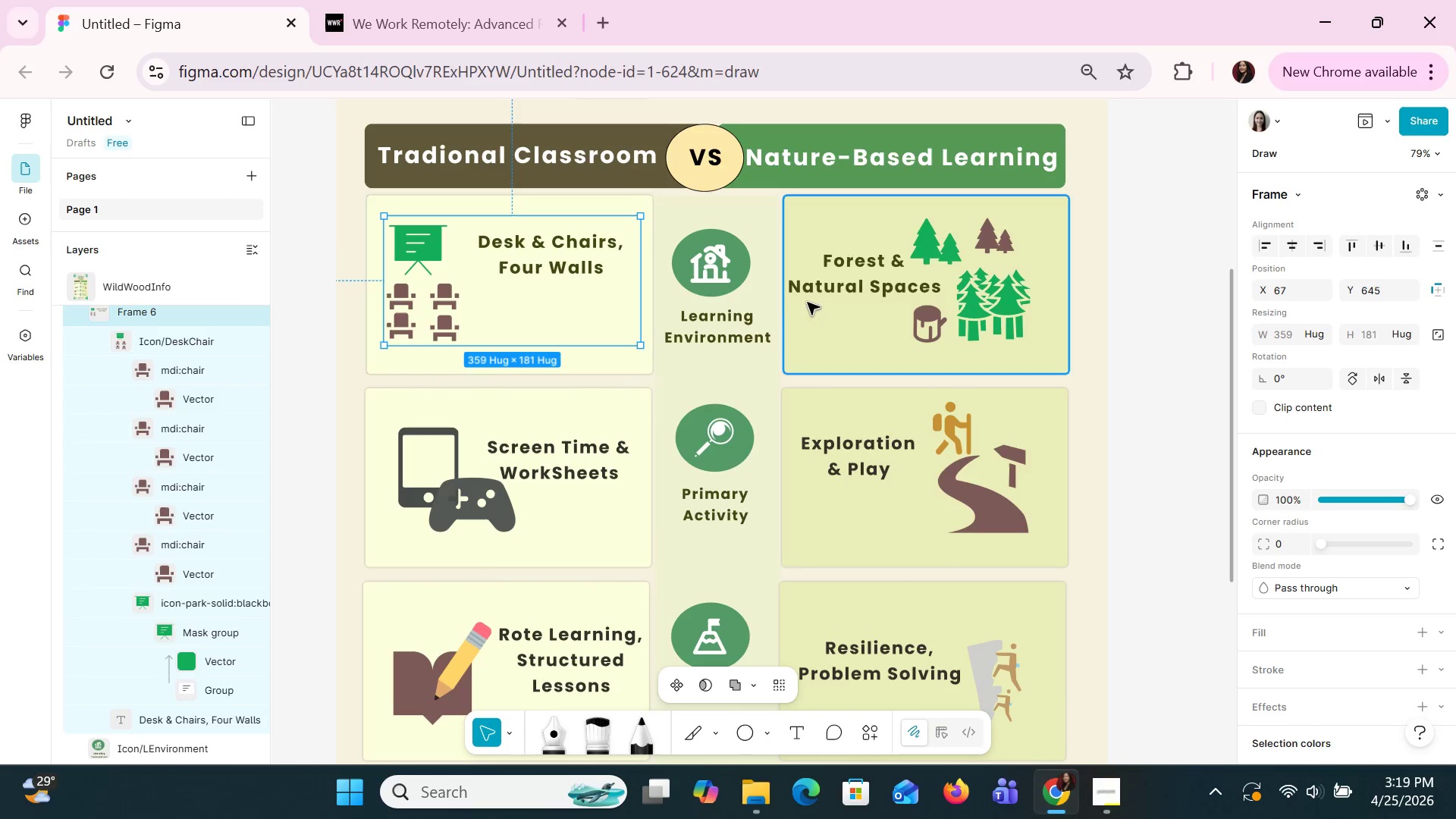 
left_click([794, 289])
 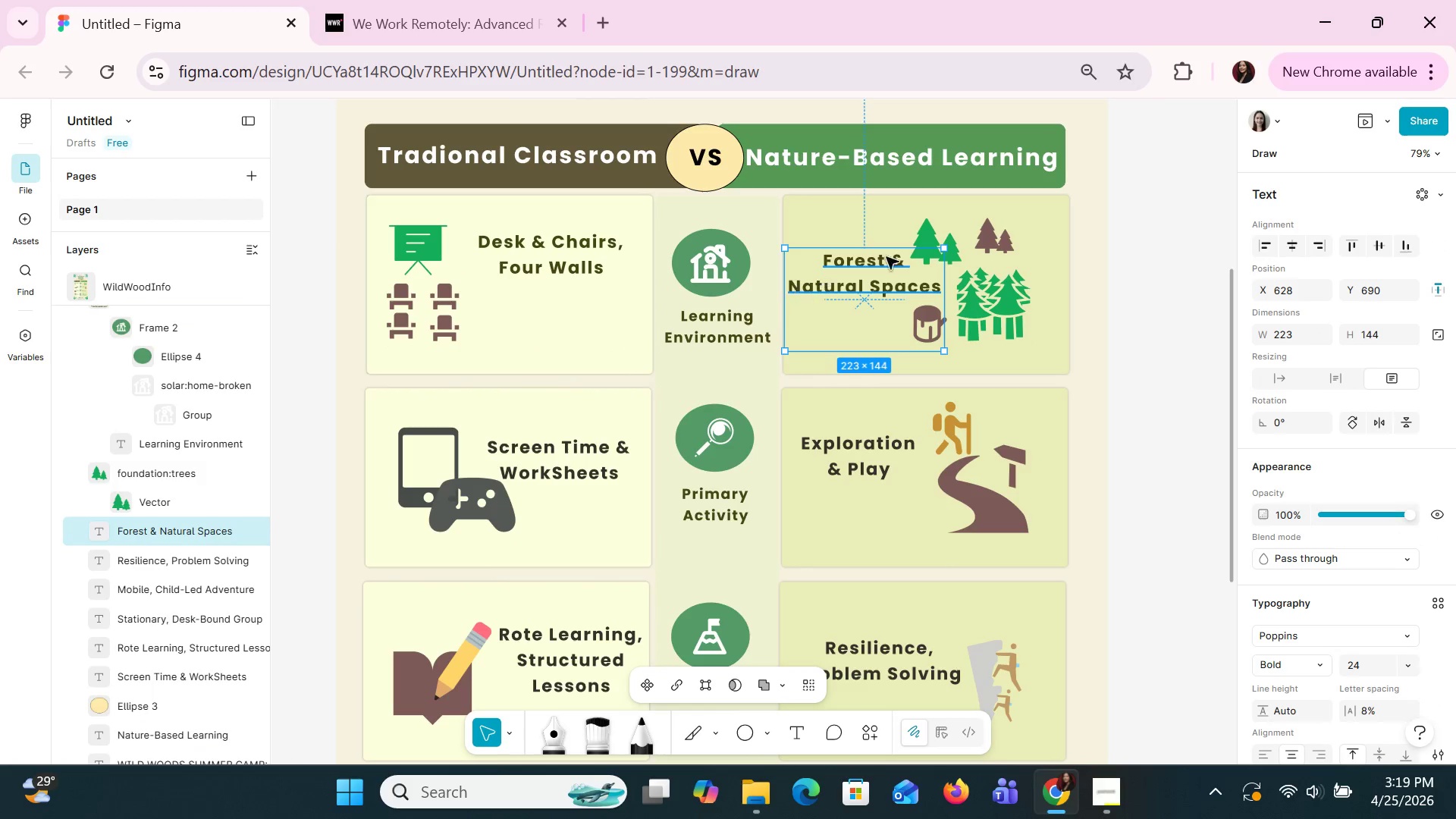 
hold_key(key=ShiftLeft, duration=1.5)
left_click([974, 221])
 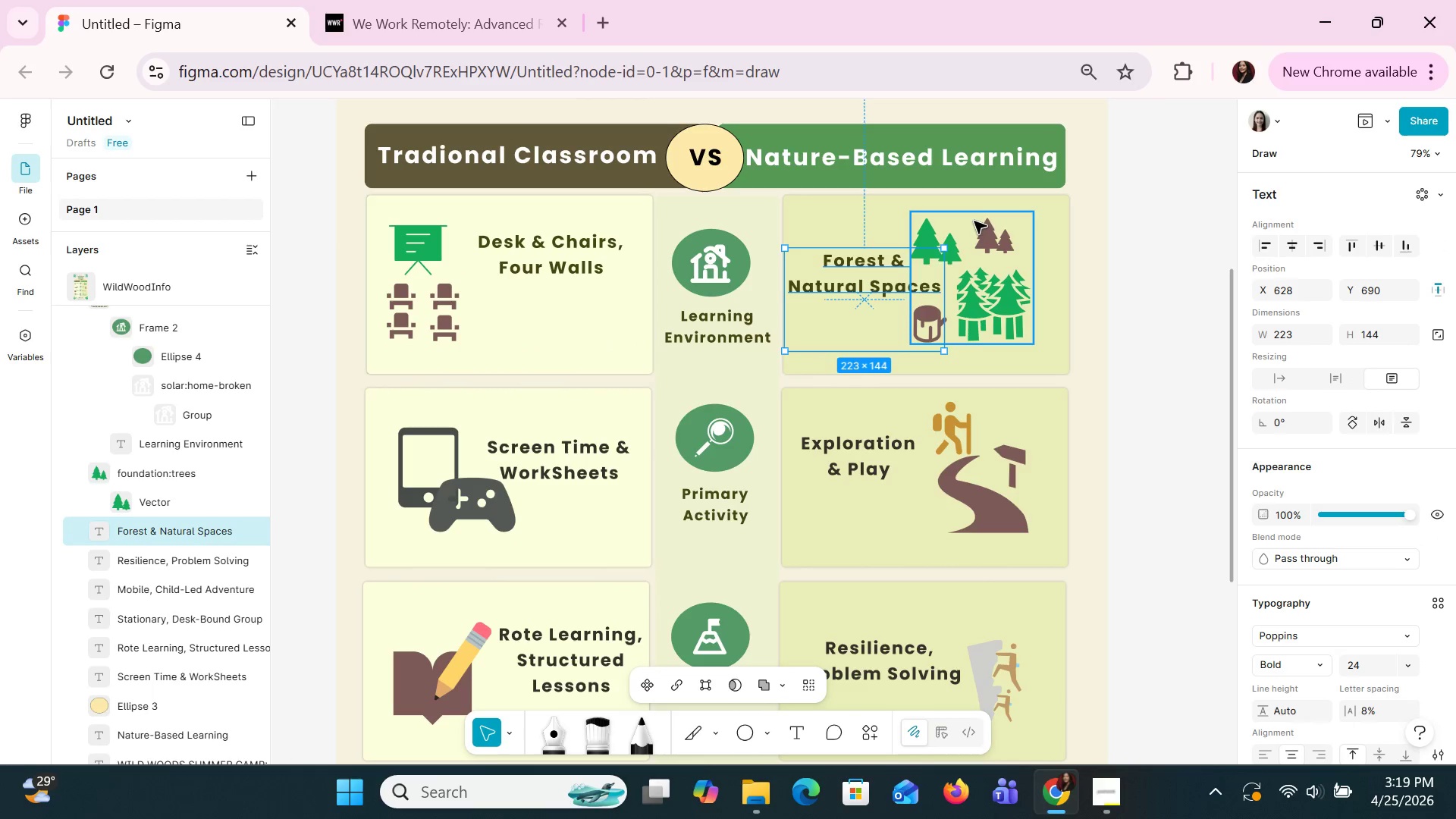 
key(Shift+A)
 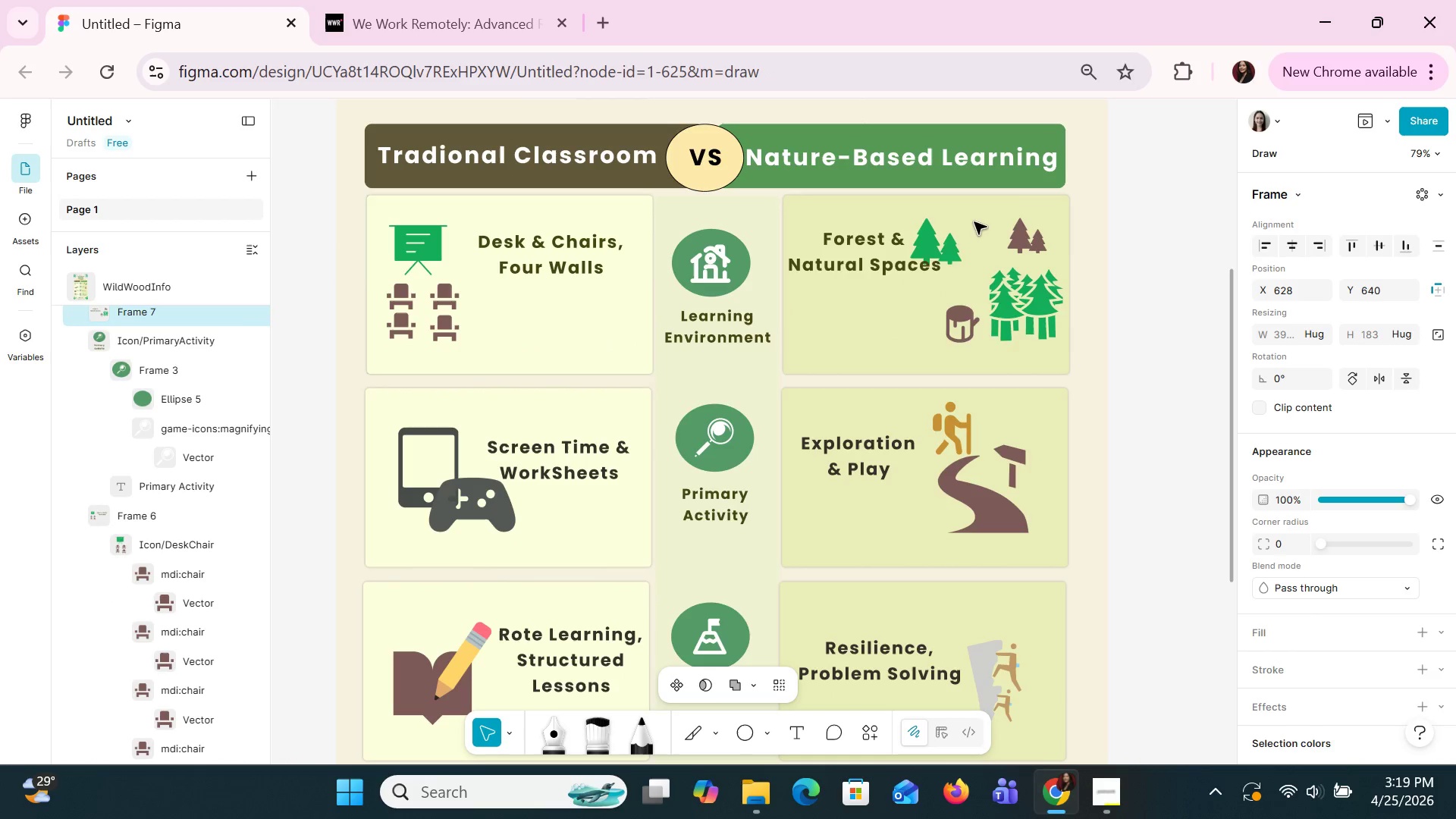 
key(Control+Z)
 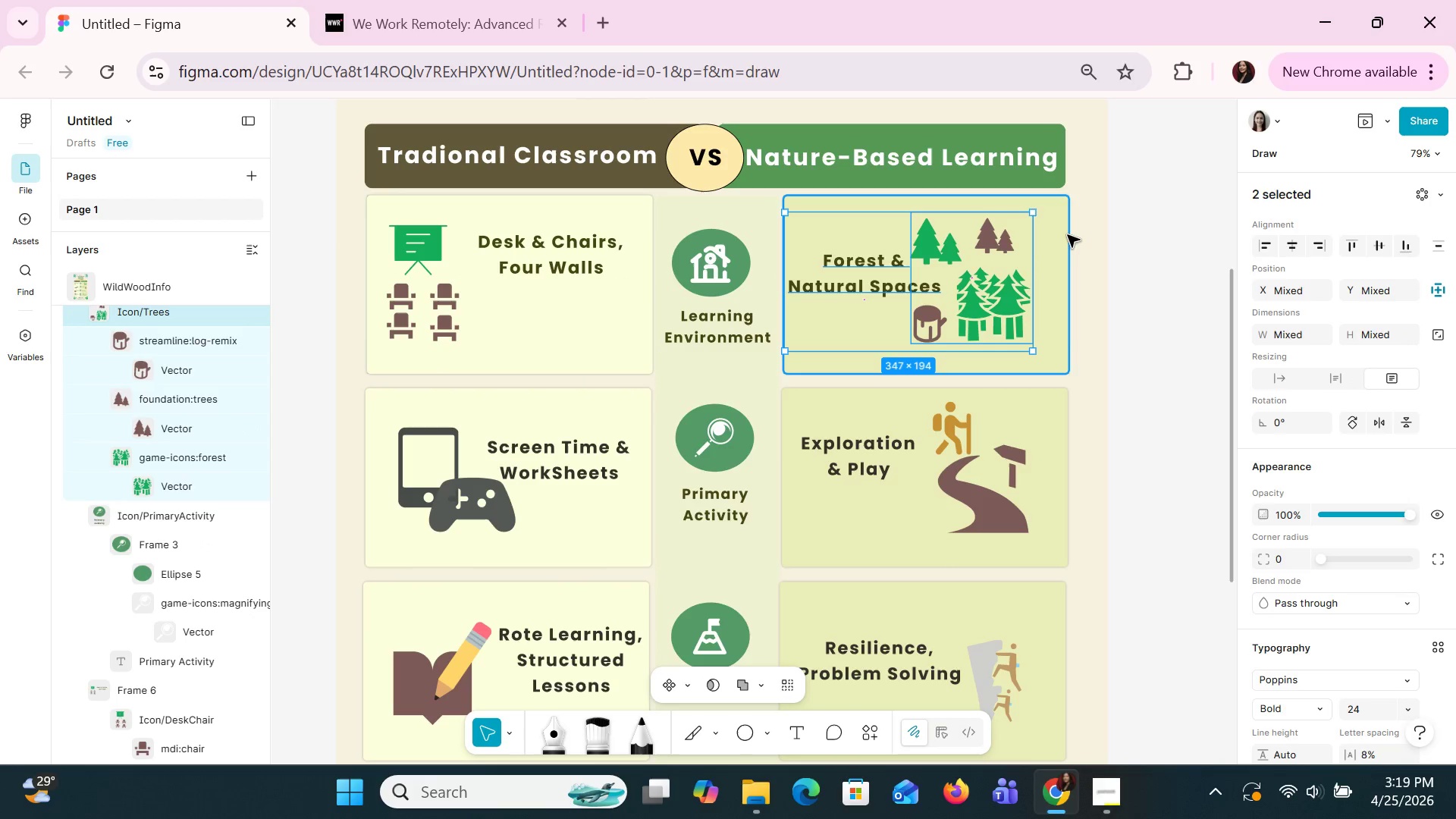 
double_click([984, 244])
 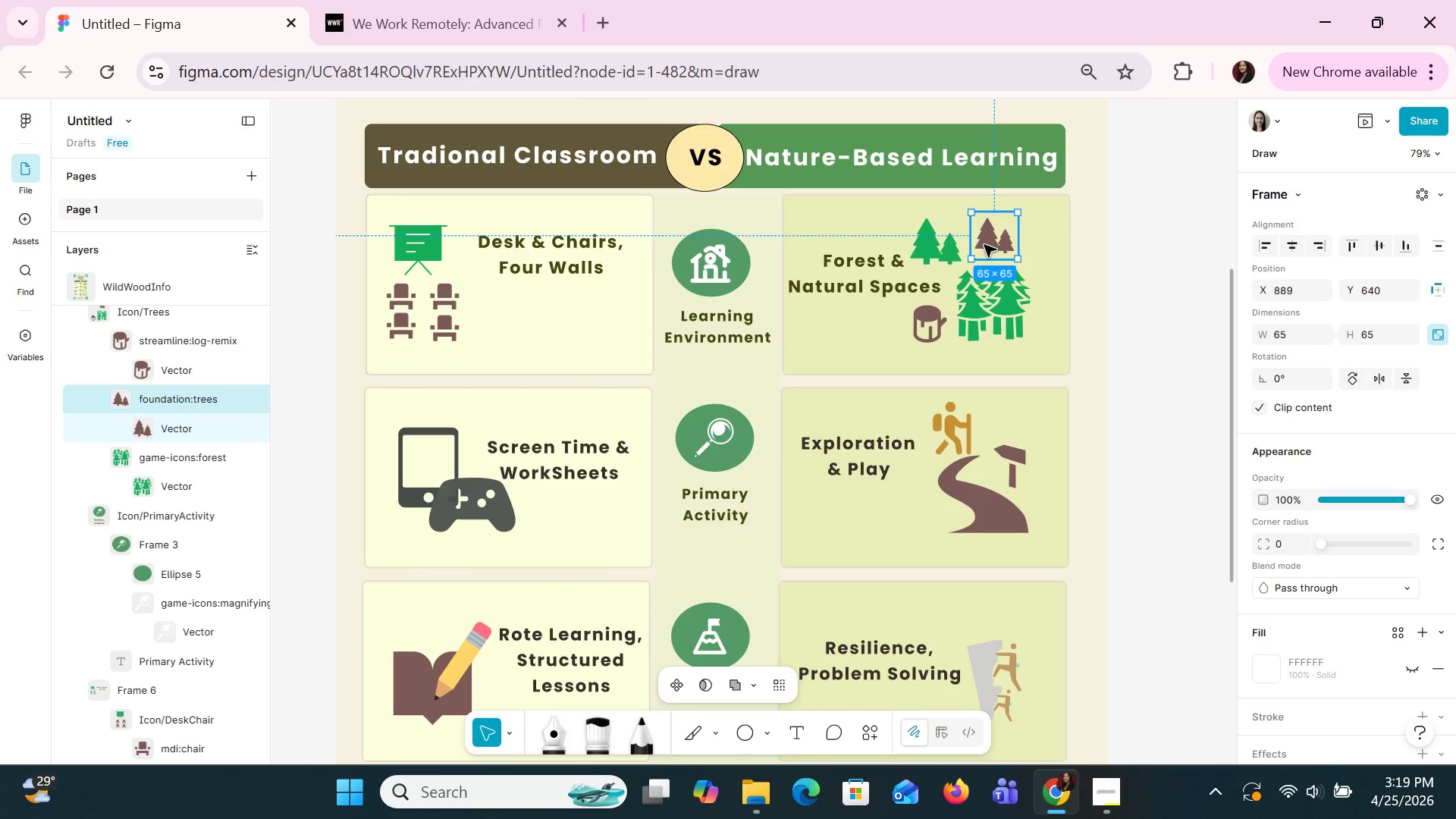 
hold_key(key=ShiftLeft, duration=0.98)
 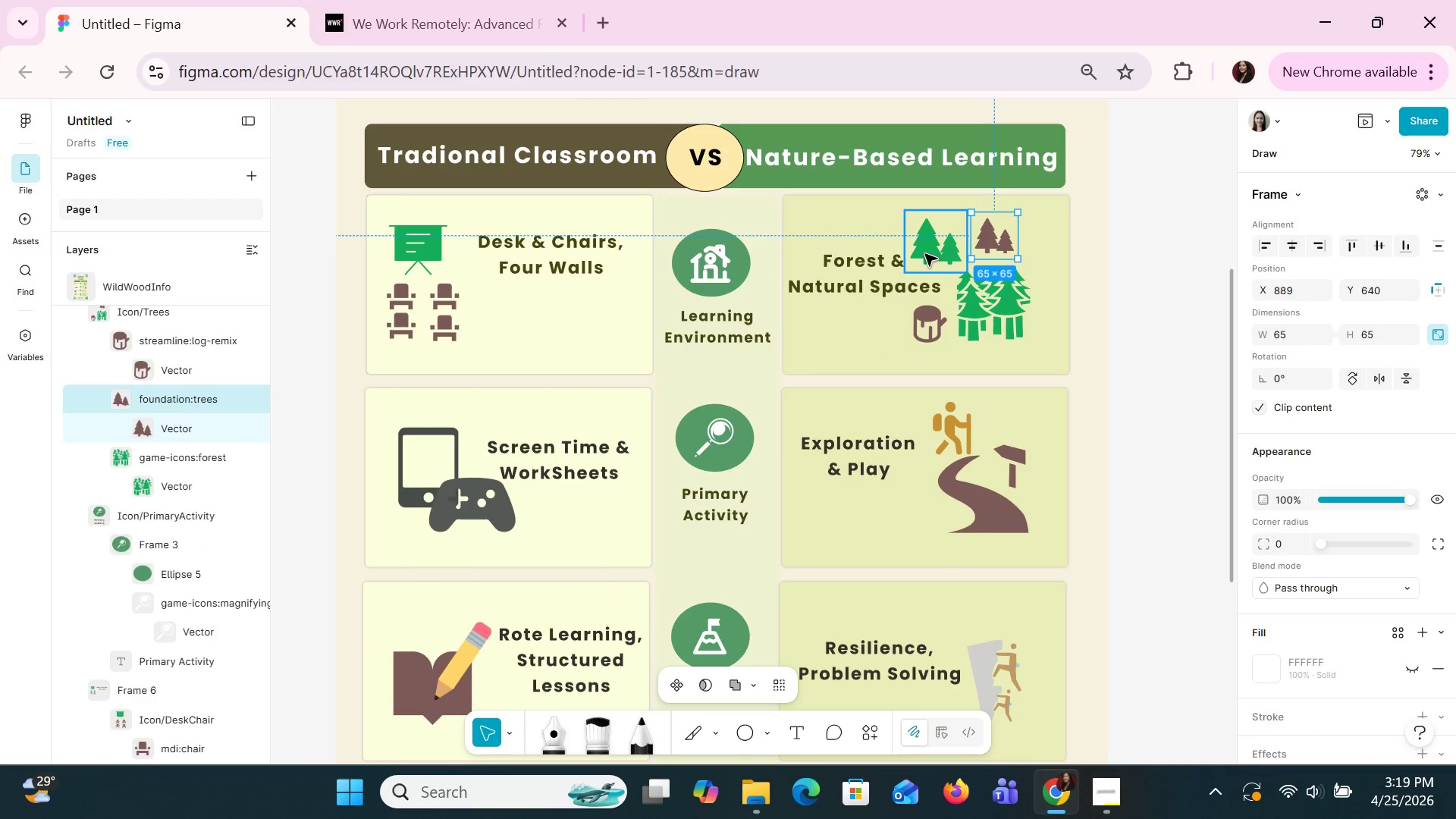 
left_click([924, 253])
 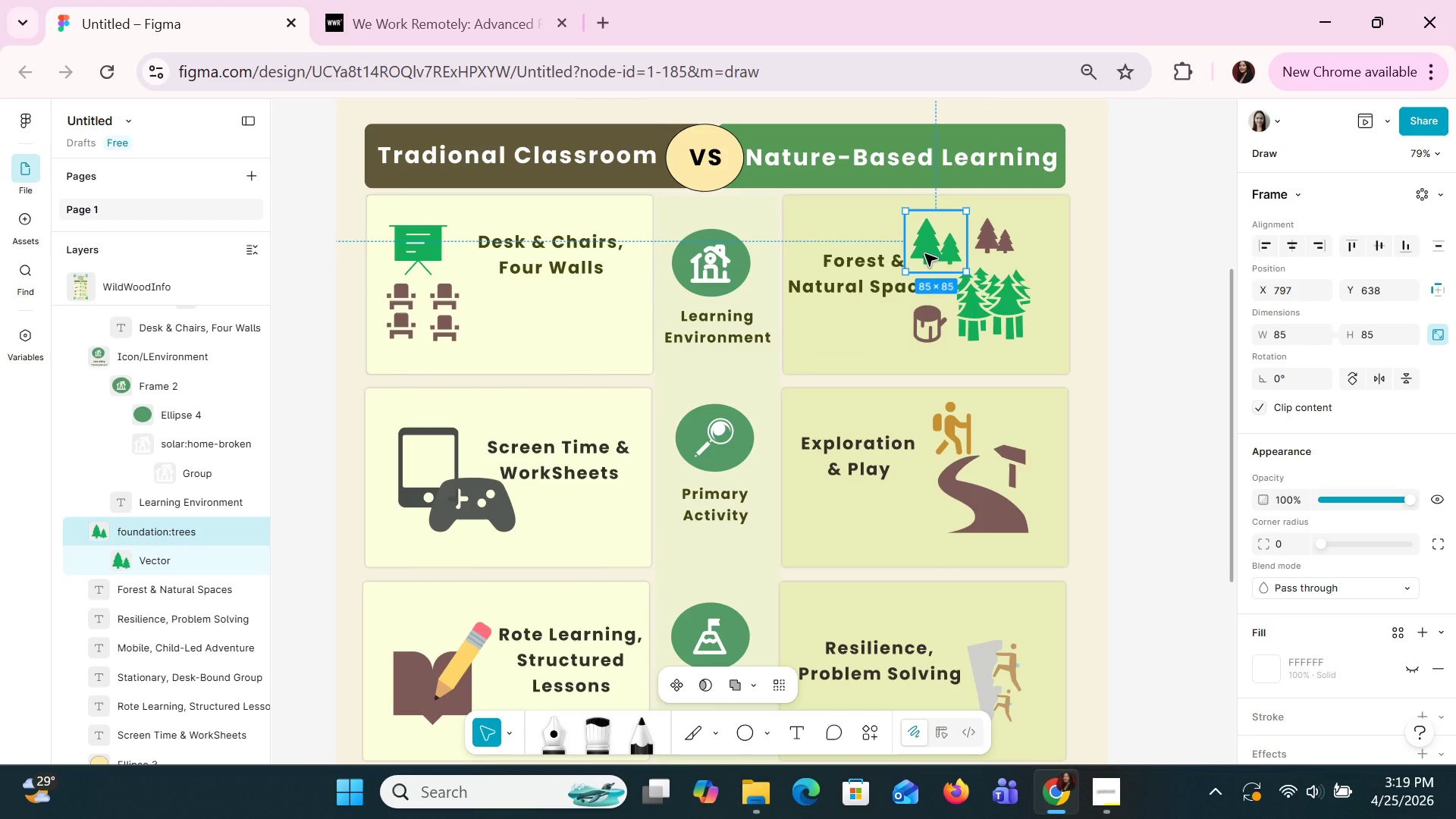 
hold_key(key=ShiftLeft, duration=0.88)
 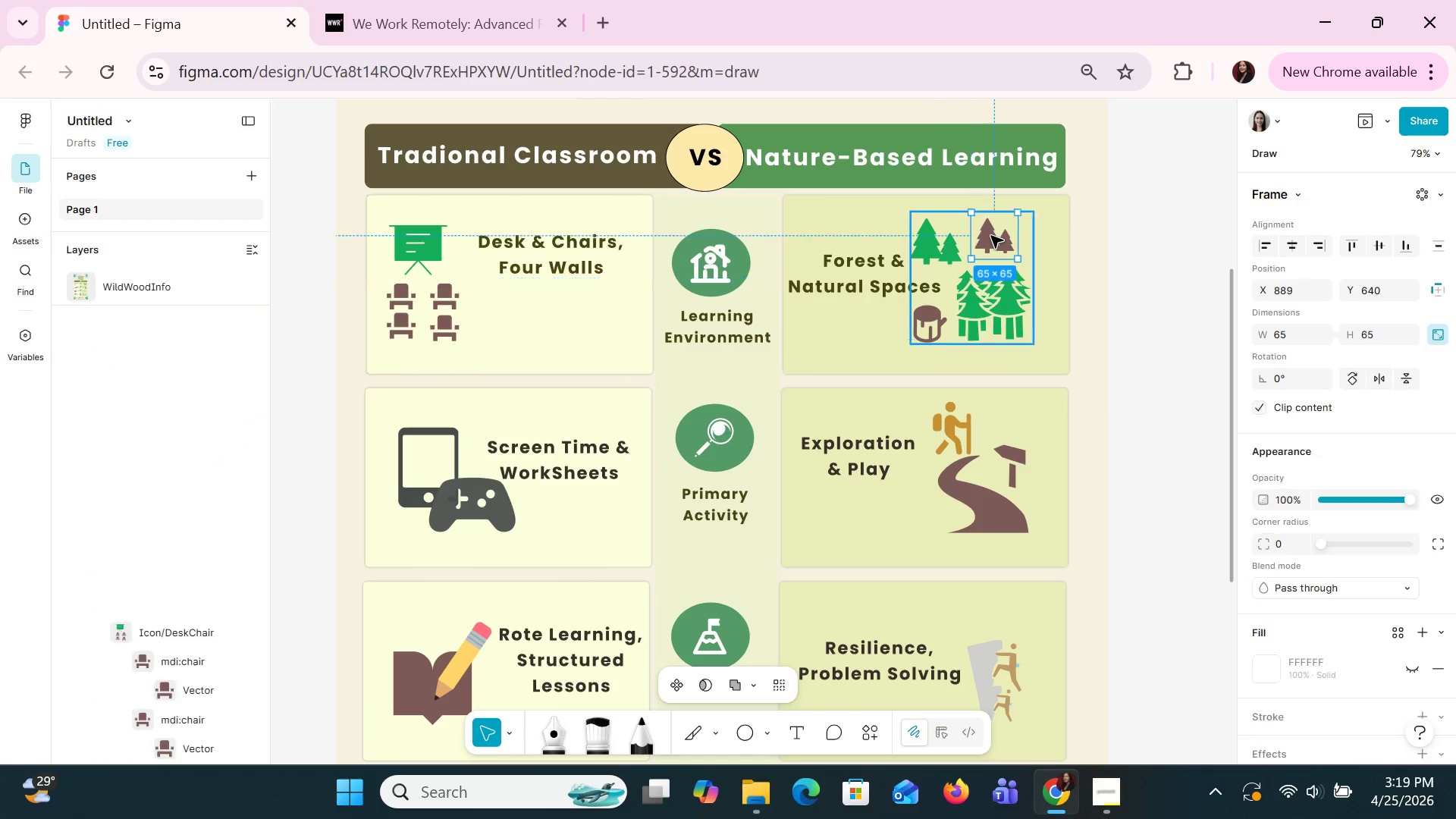 
hold_key(key=ShiftLeft, duration=2.06)
double_click([990, 235])
 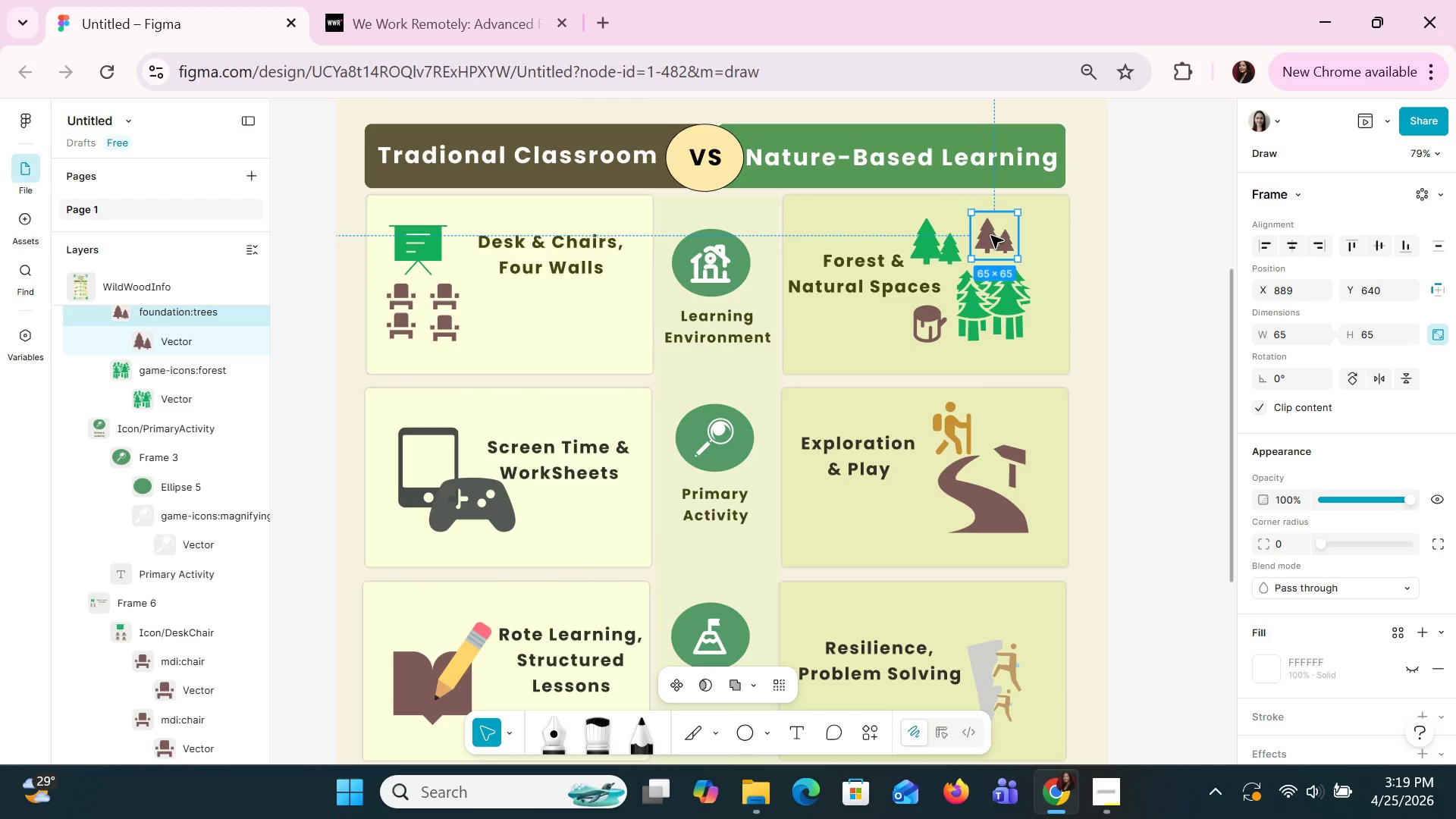 
hold_key(key=ShiftLeft, duration=1.5)
left_click([927, 249])
 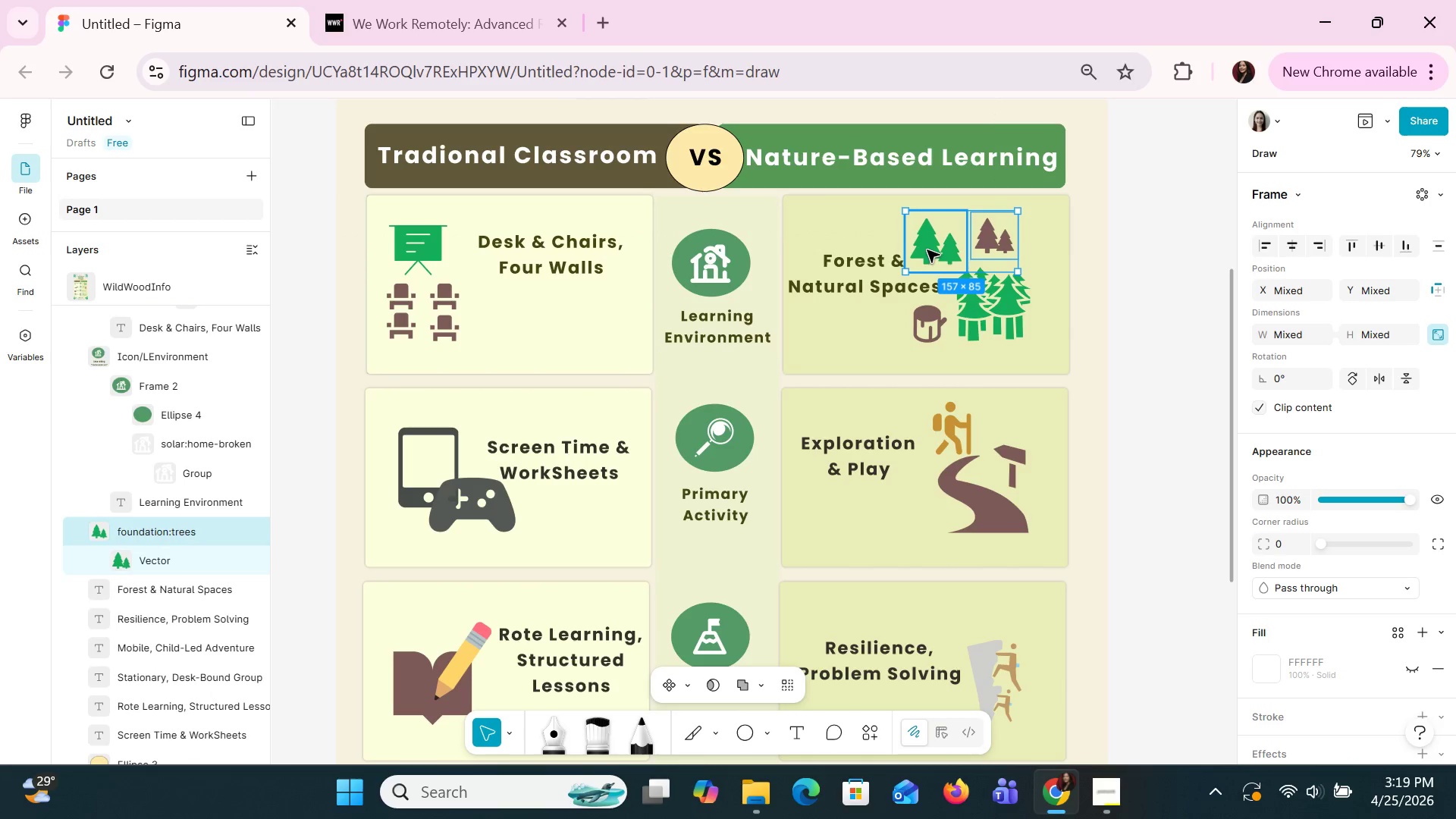 
hold_key(key=ShiftLeft, duration=1.5)
 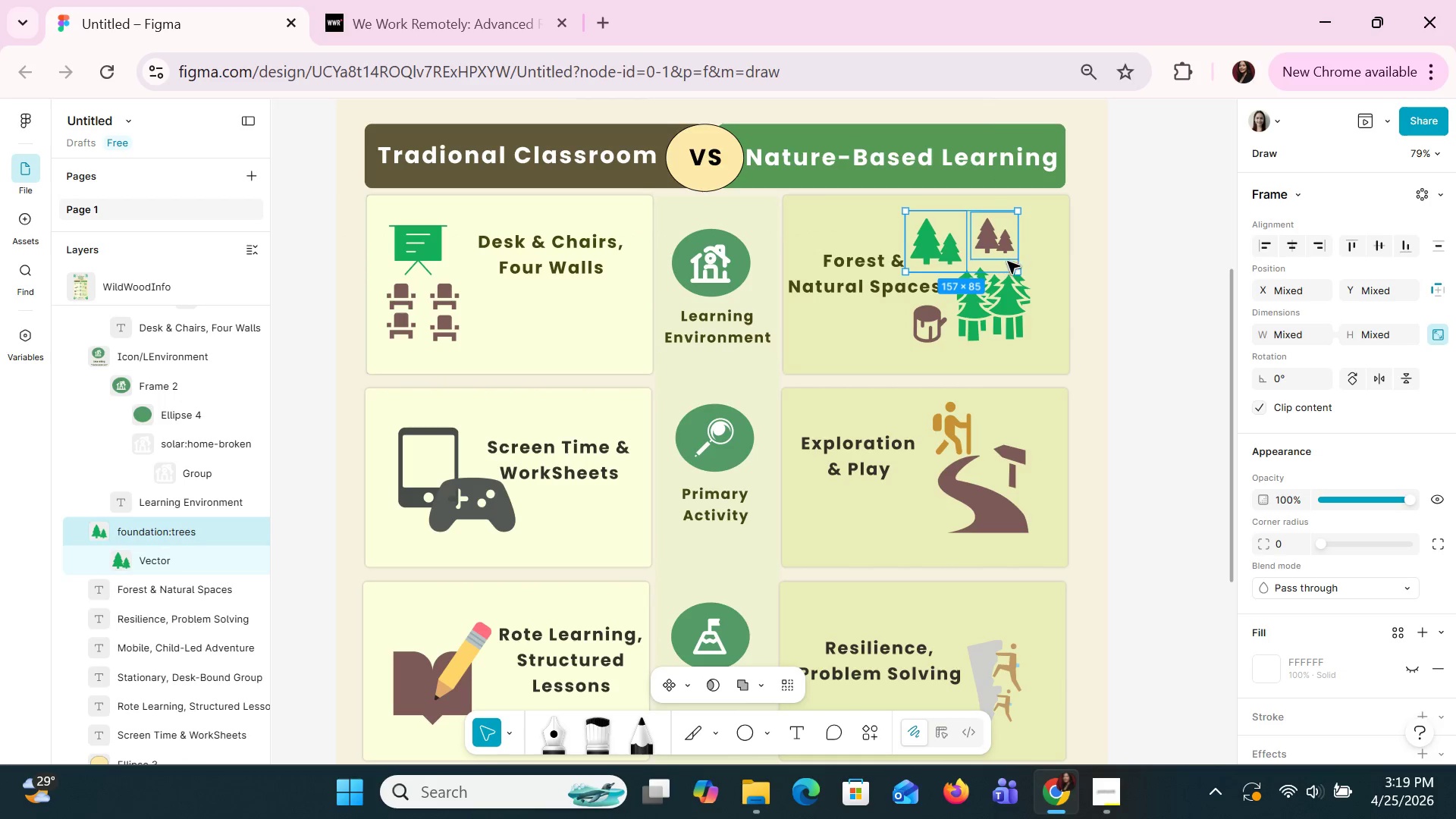 
key(Shift+ShiftLeft)
 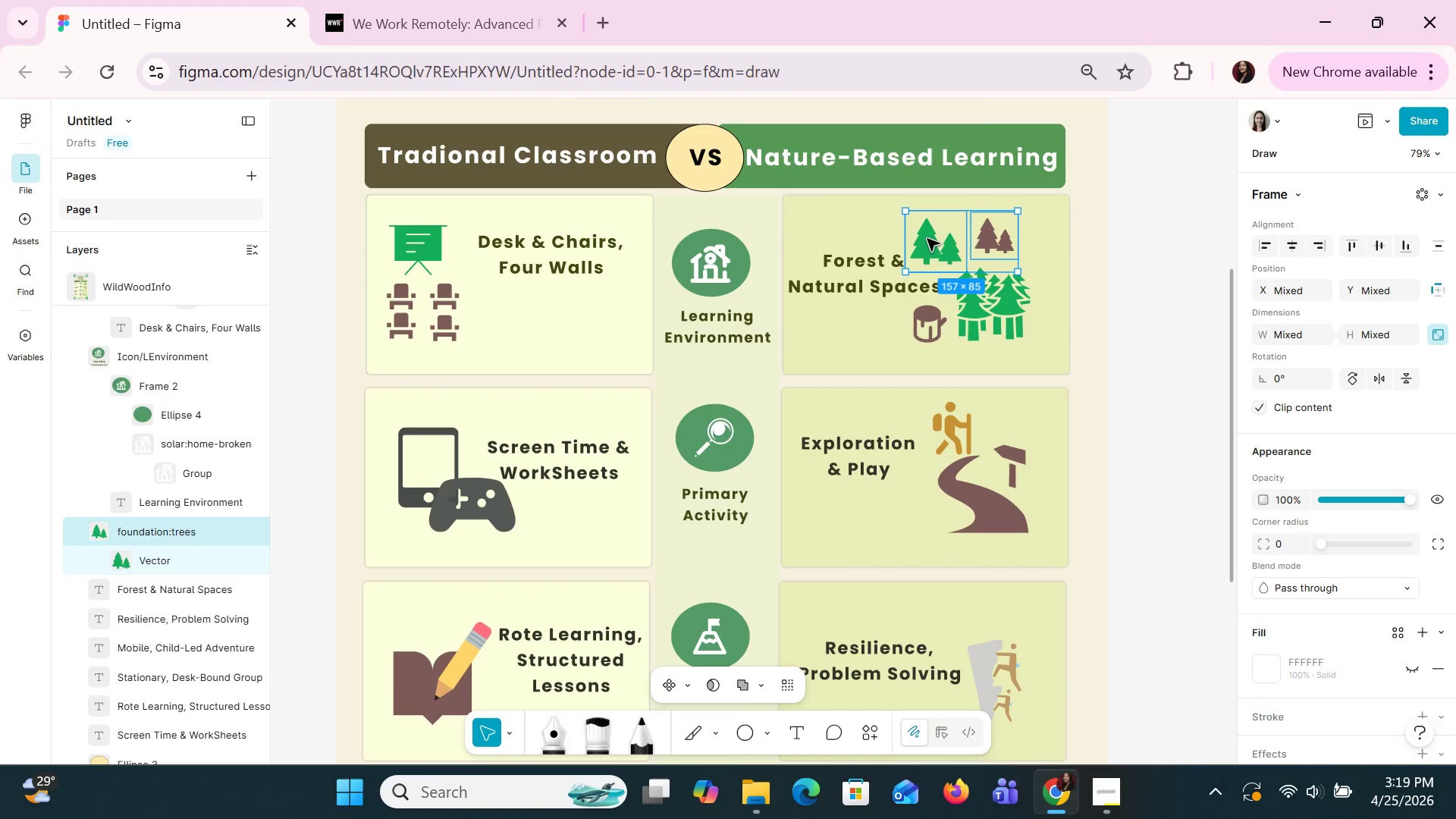 
key(Shift+ShiftLeft)
 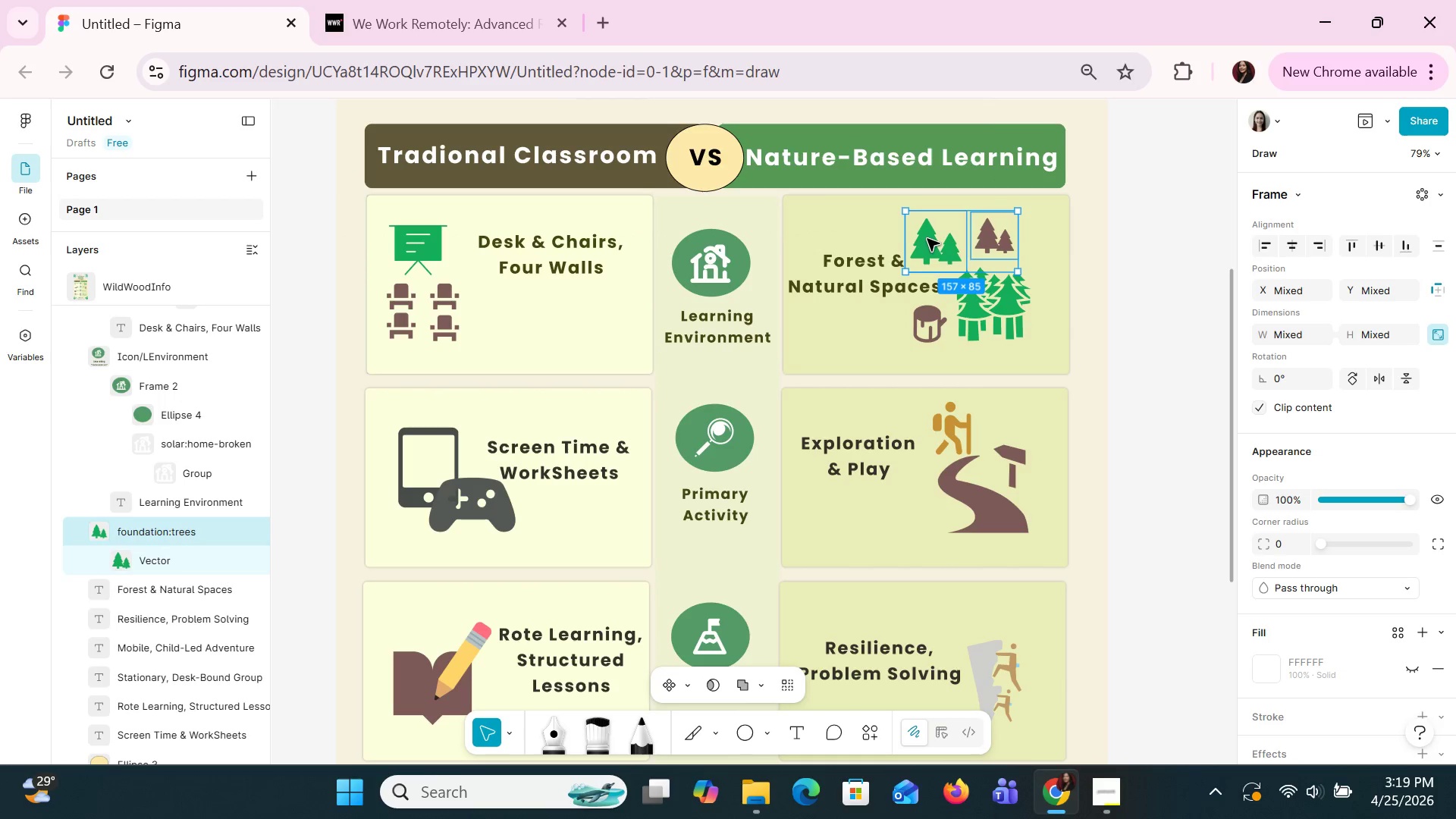 
key(Shift+ShiftLeft)
 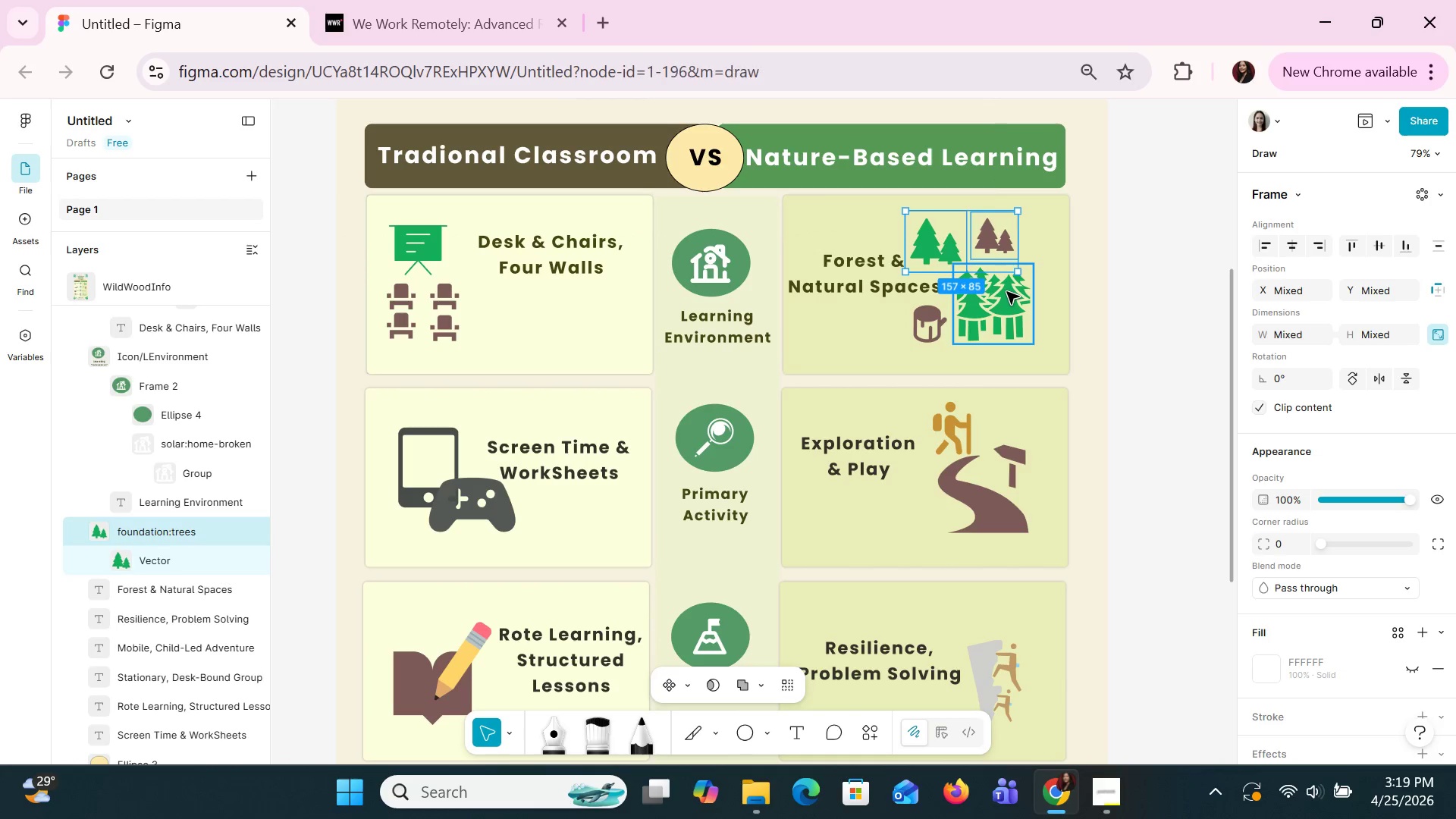 
left_click([1006, 291])
 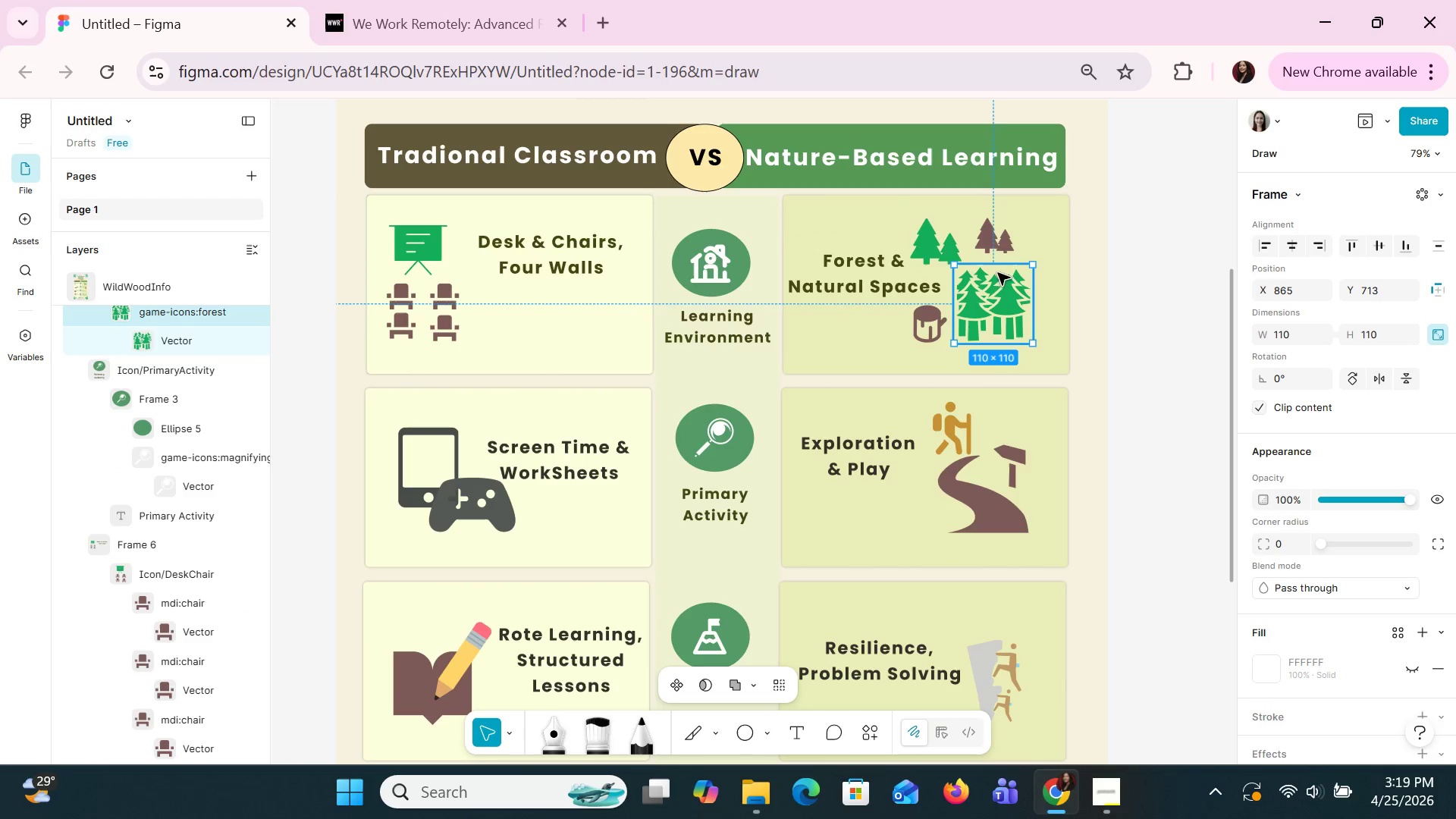 
hold_key(key=ShiftLeft, duration=1.5)
left_click([997, 241])
 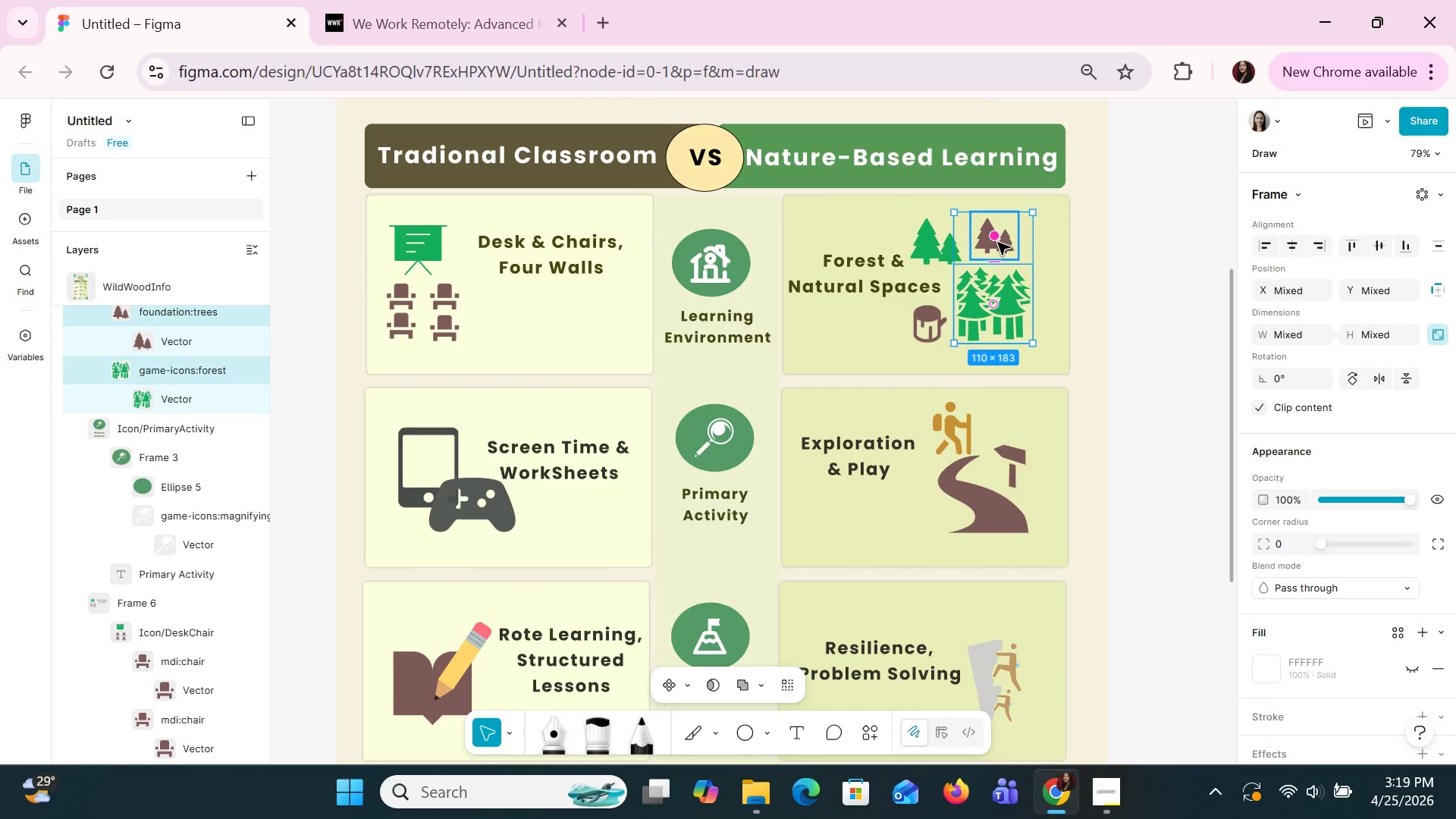 
key(Shift+ShiftLeft)
 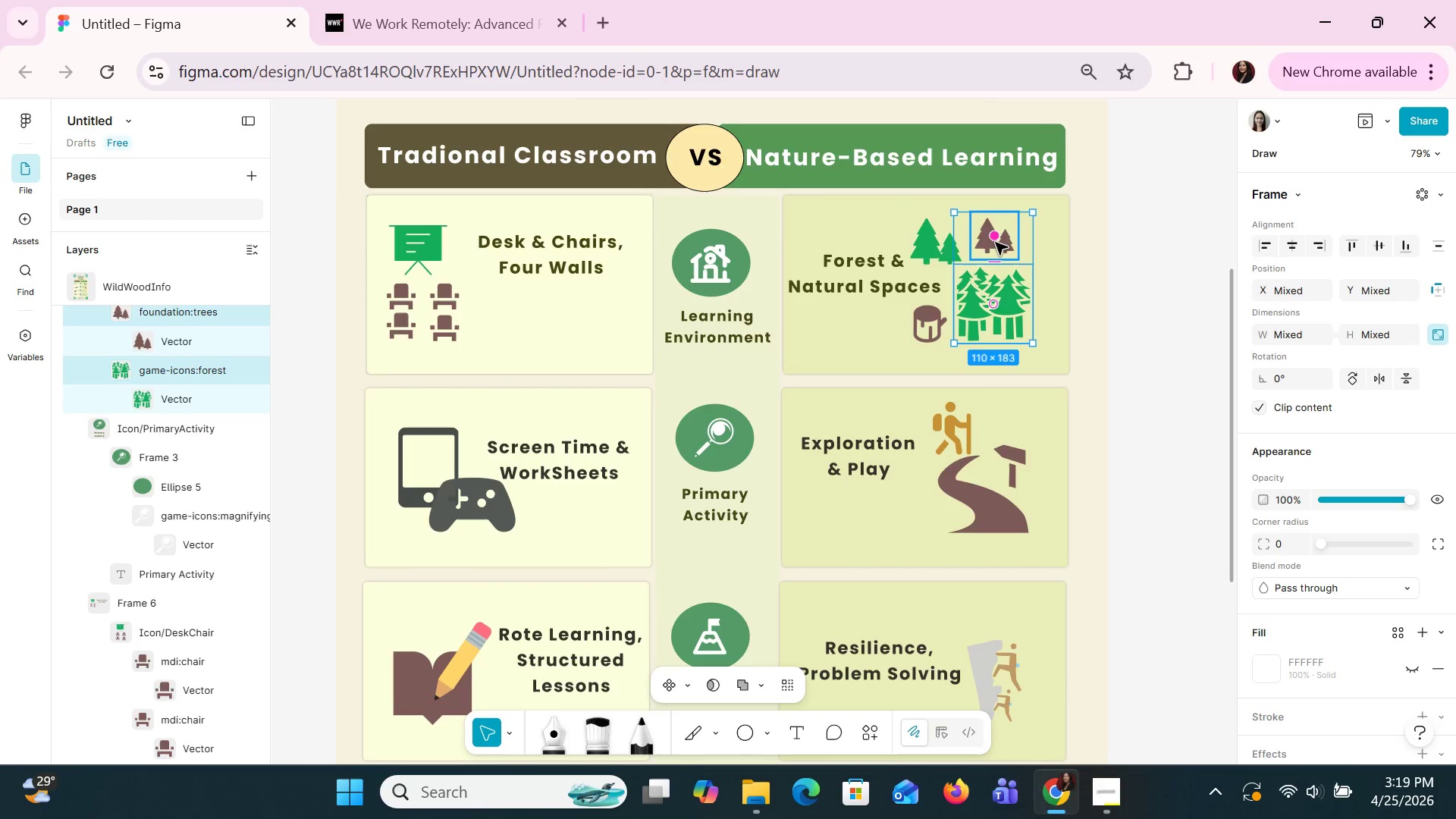 
key(Shift+ShiftLeft)
 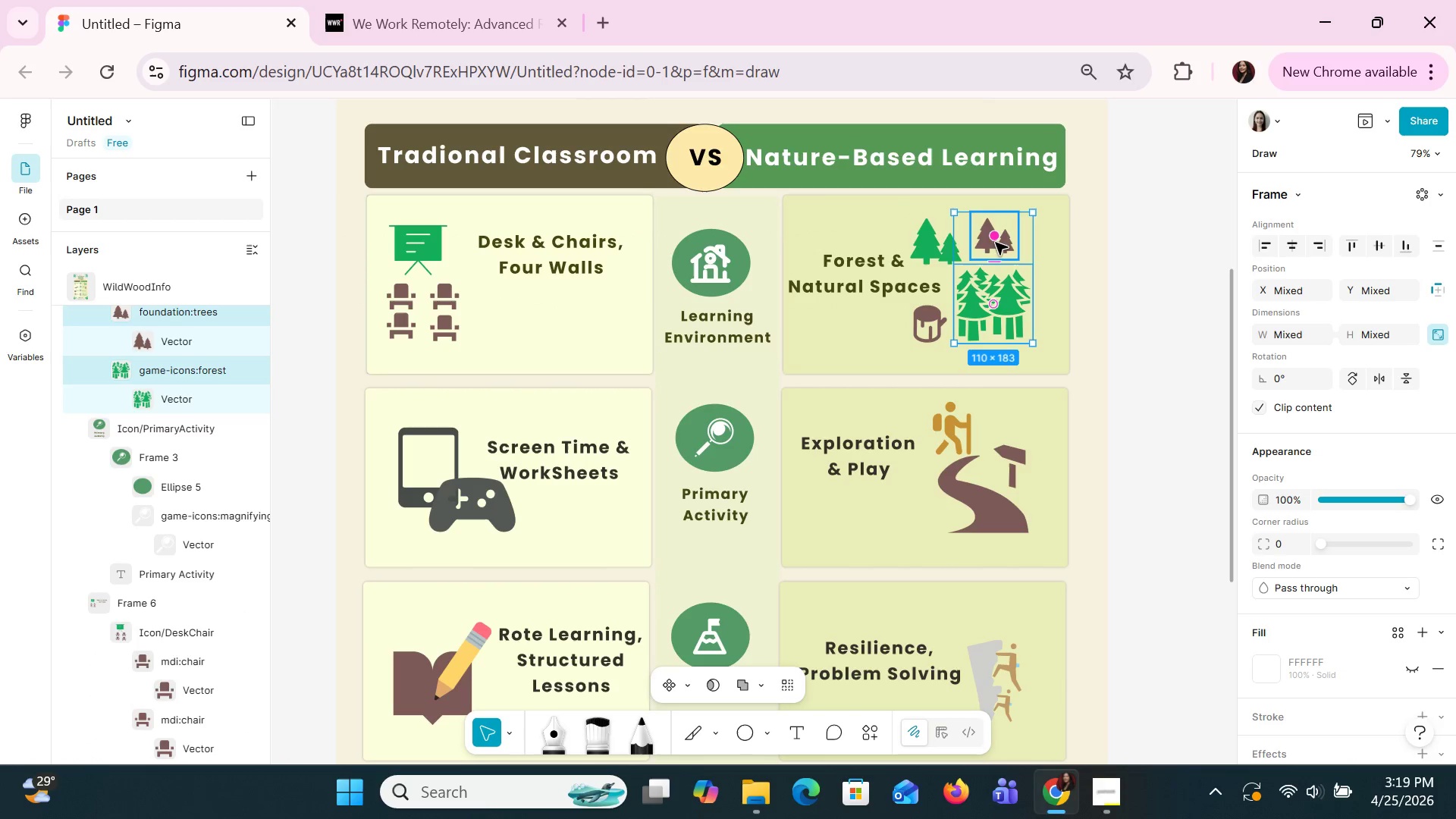 
key(Shift+ShiftLeft)
 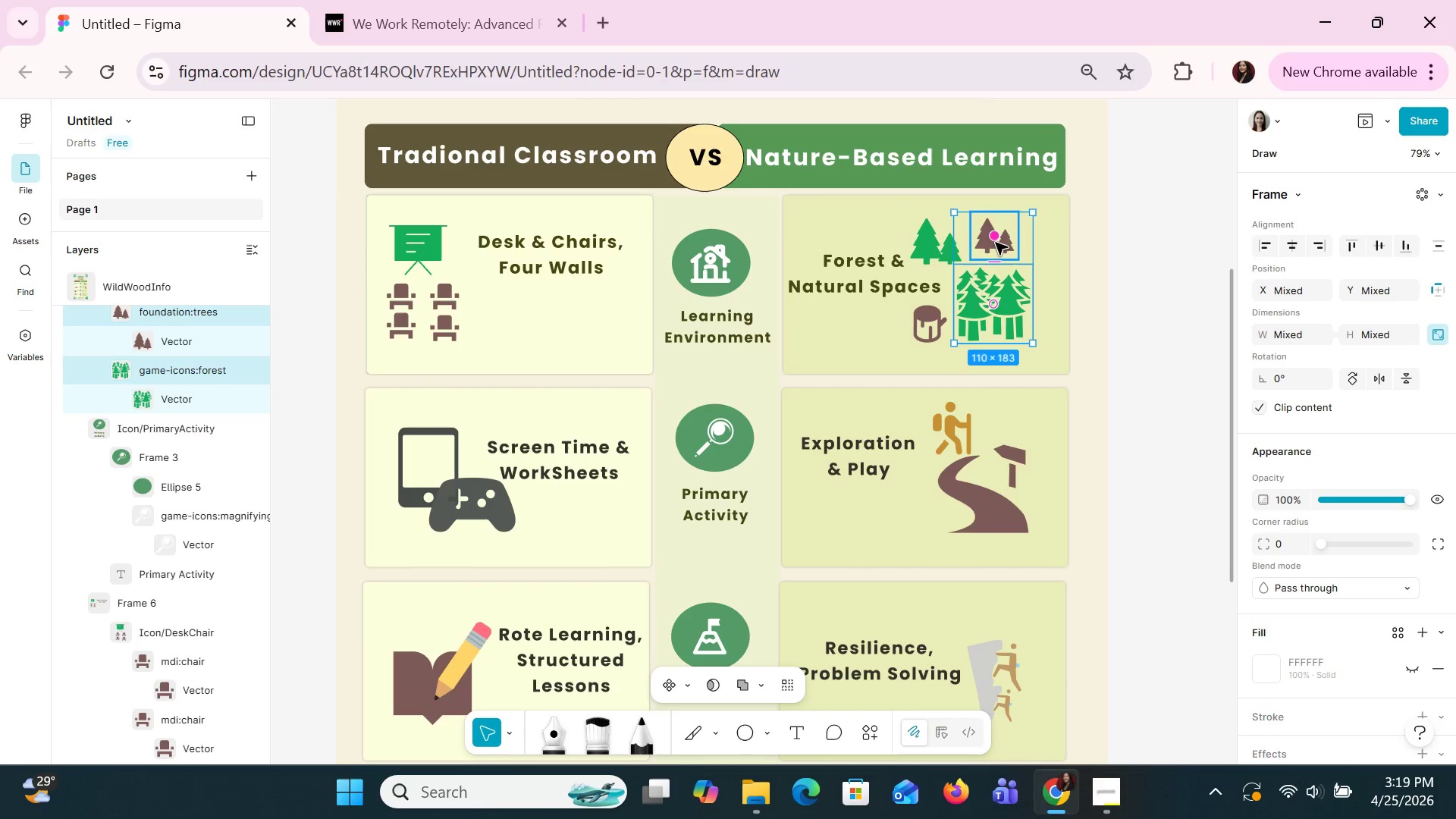 
key(Shift+ShiftLeft)
 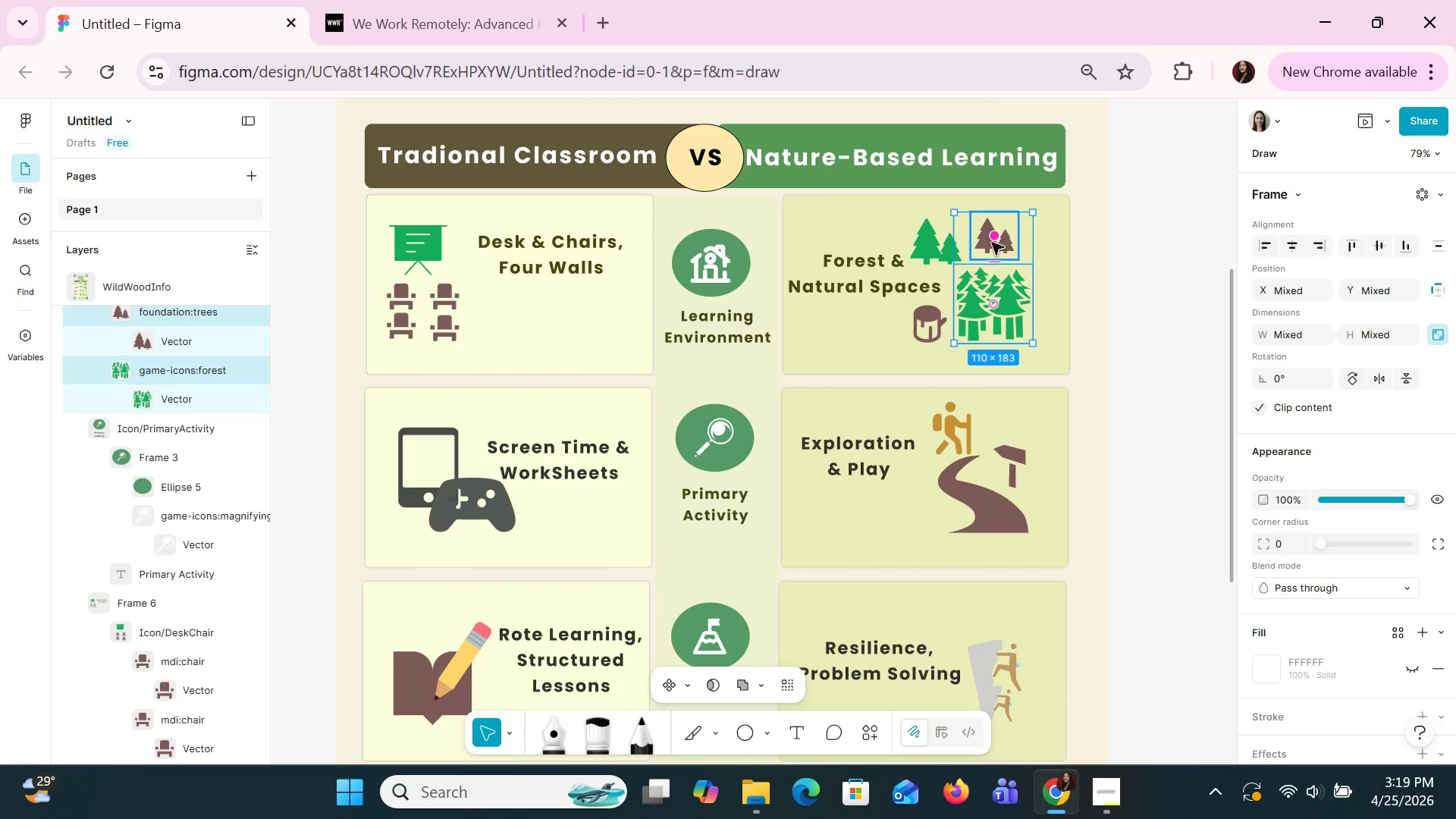 
key(Shift+ShiftLeft)
 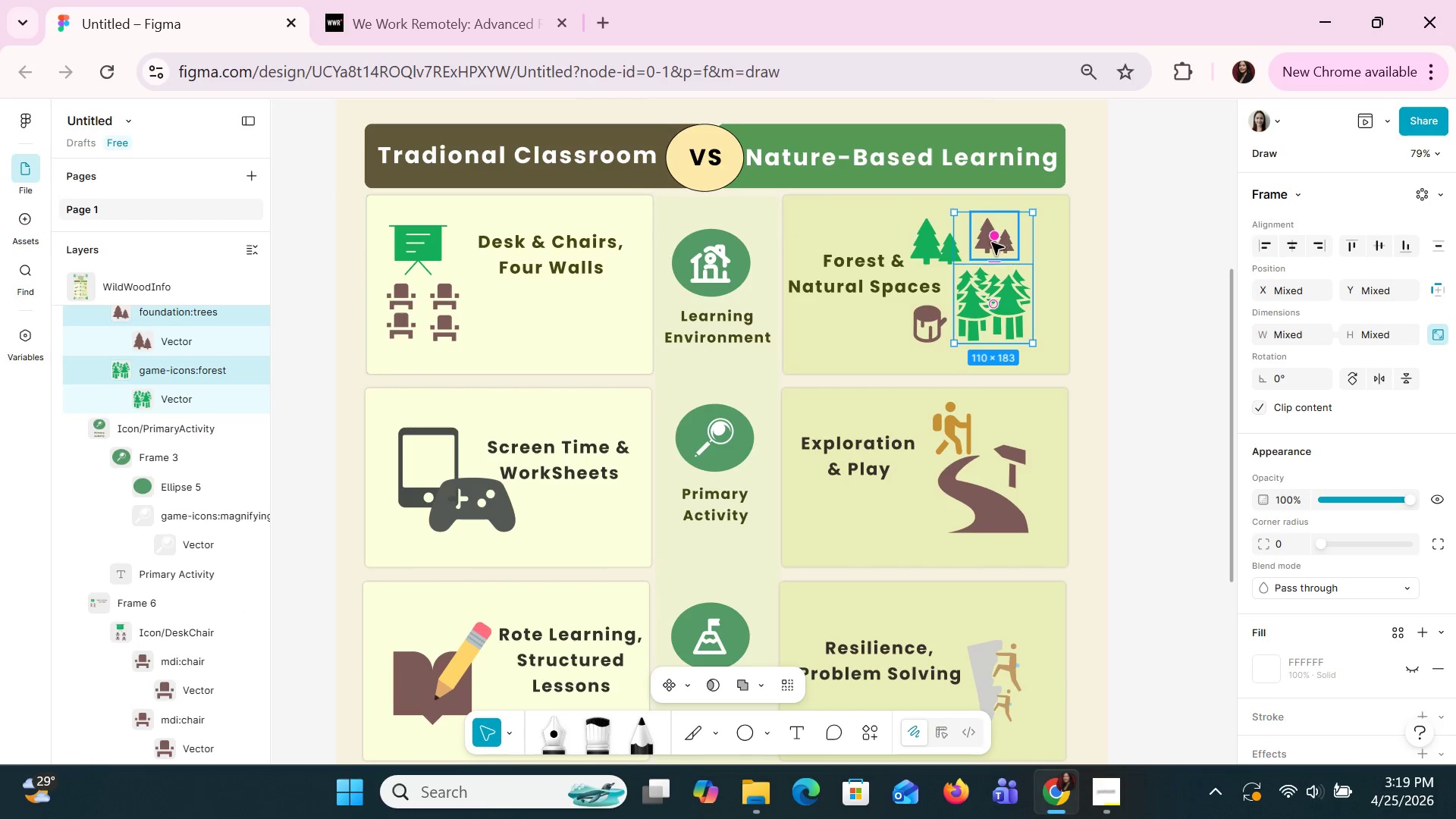 
key(Shift+ShiftLeft)
 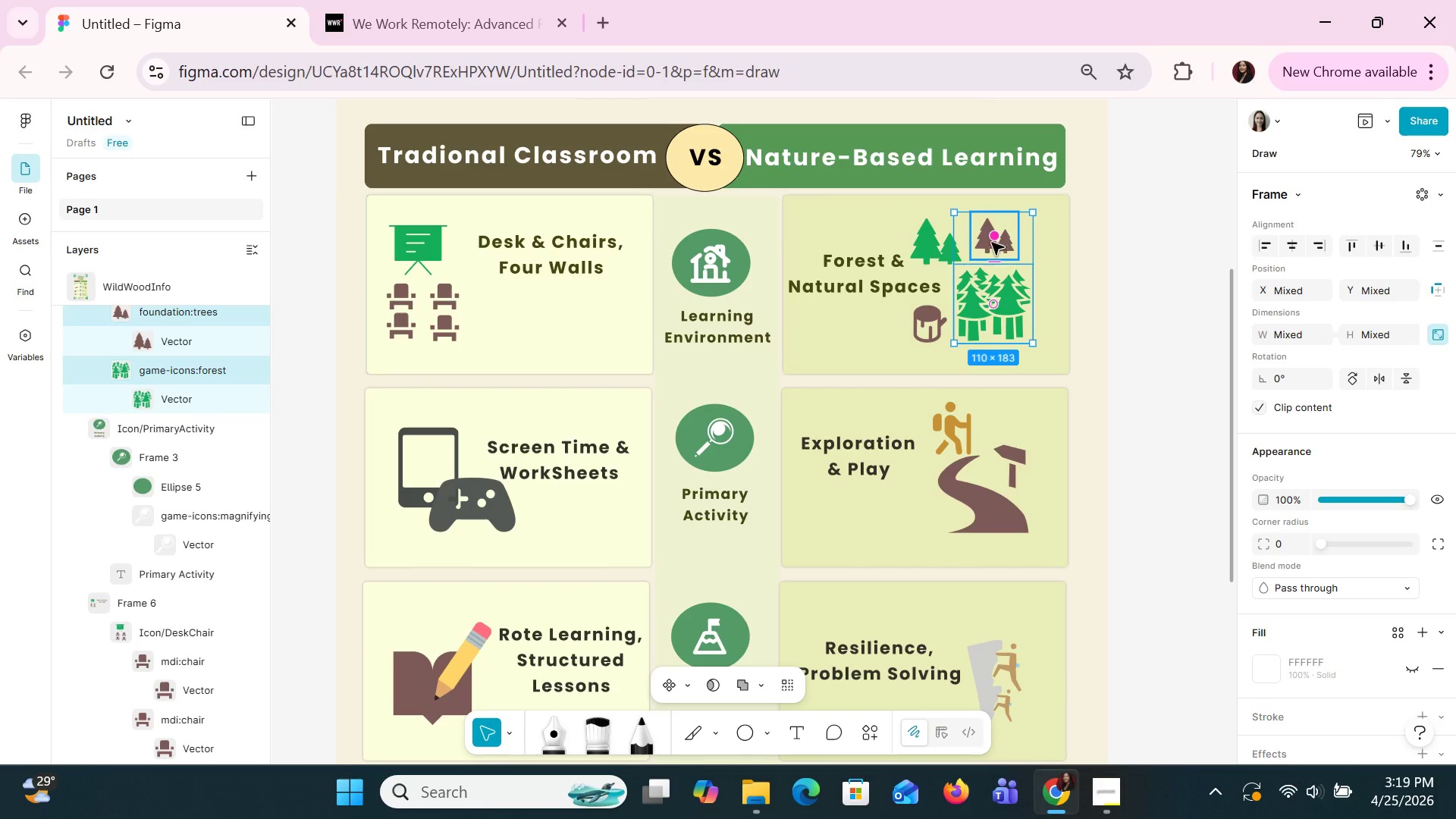 
key(Shift+ShiftLeft)
 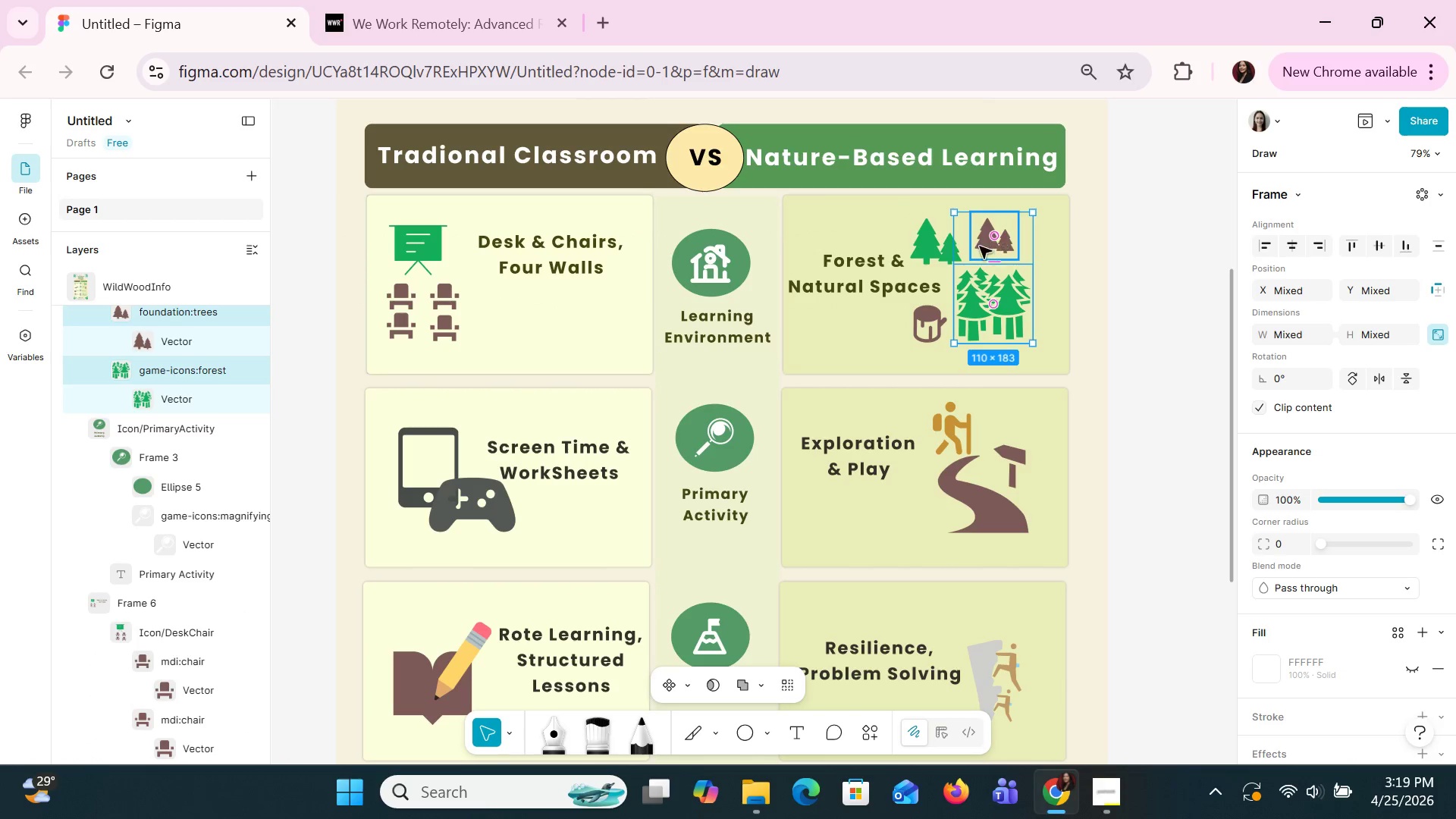 
key(Shift+ShiftLeft)
 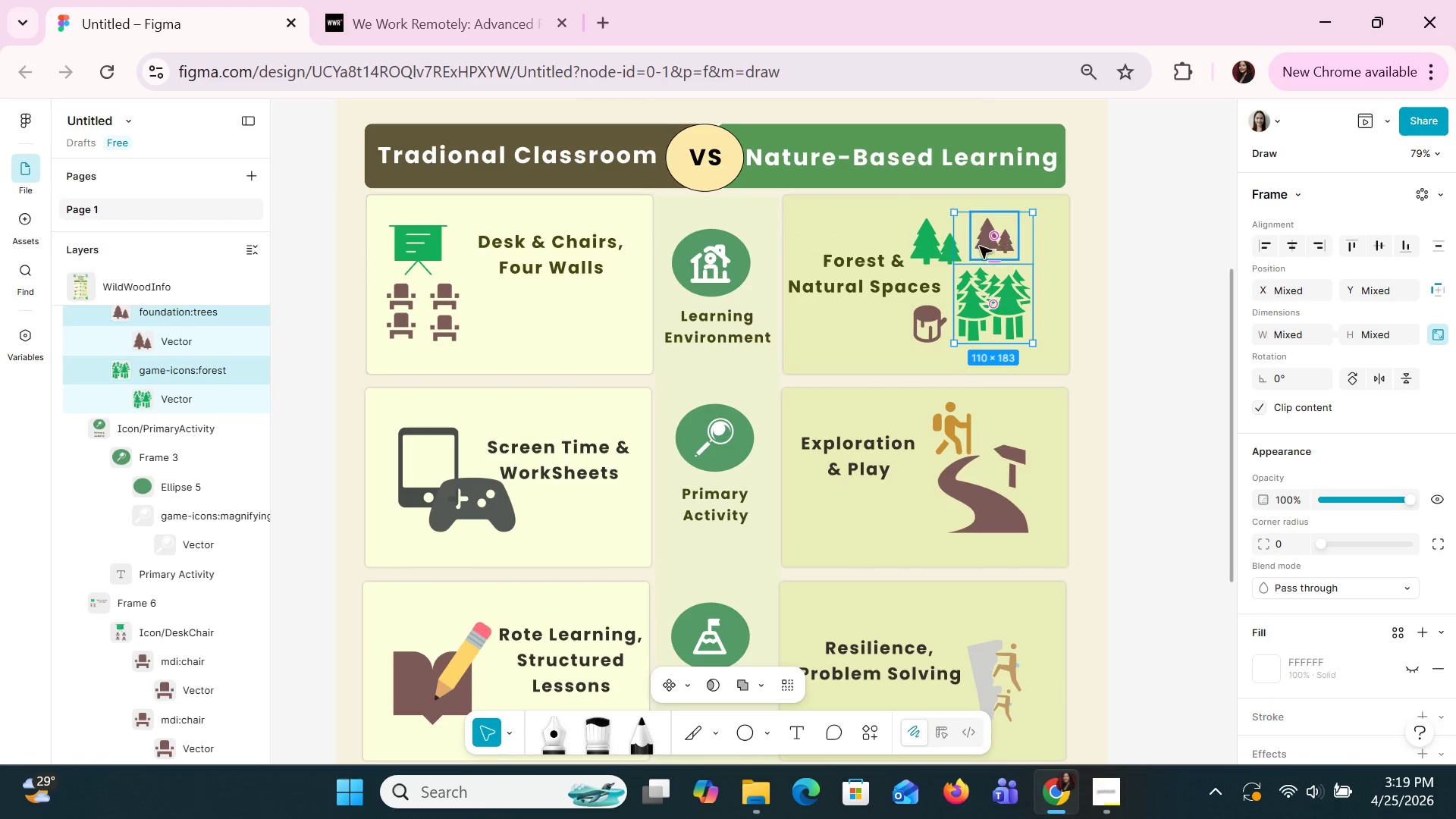 
key(Shift+ShiftLeft)
 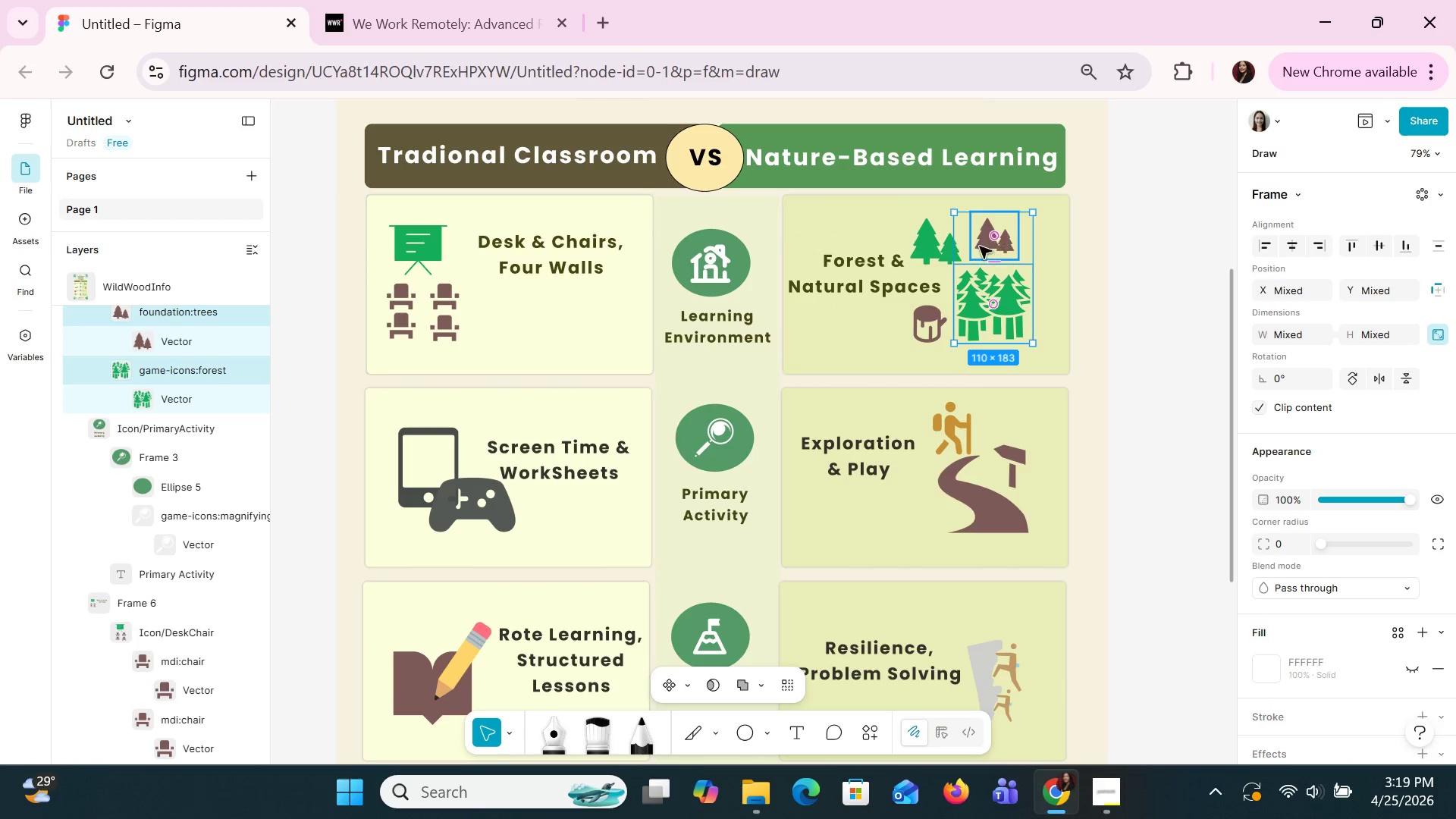 
key(Shift+ShiftLeft)
 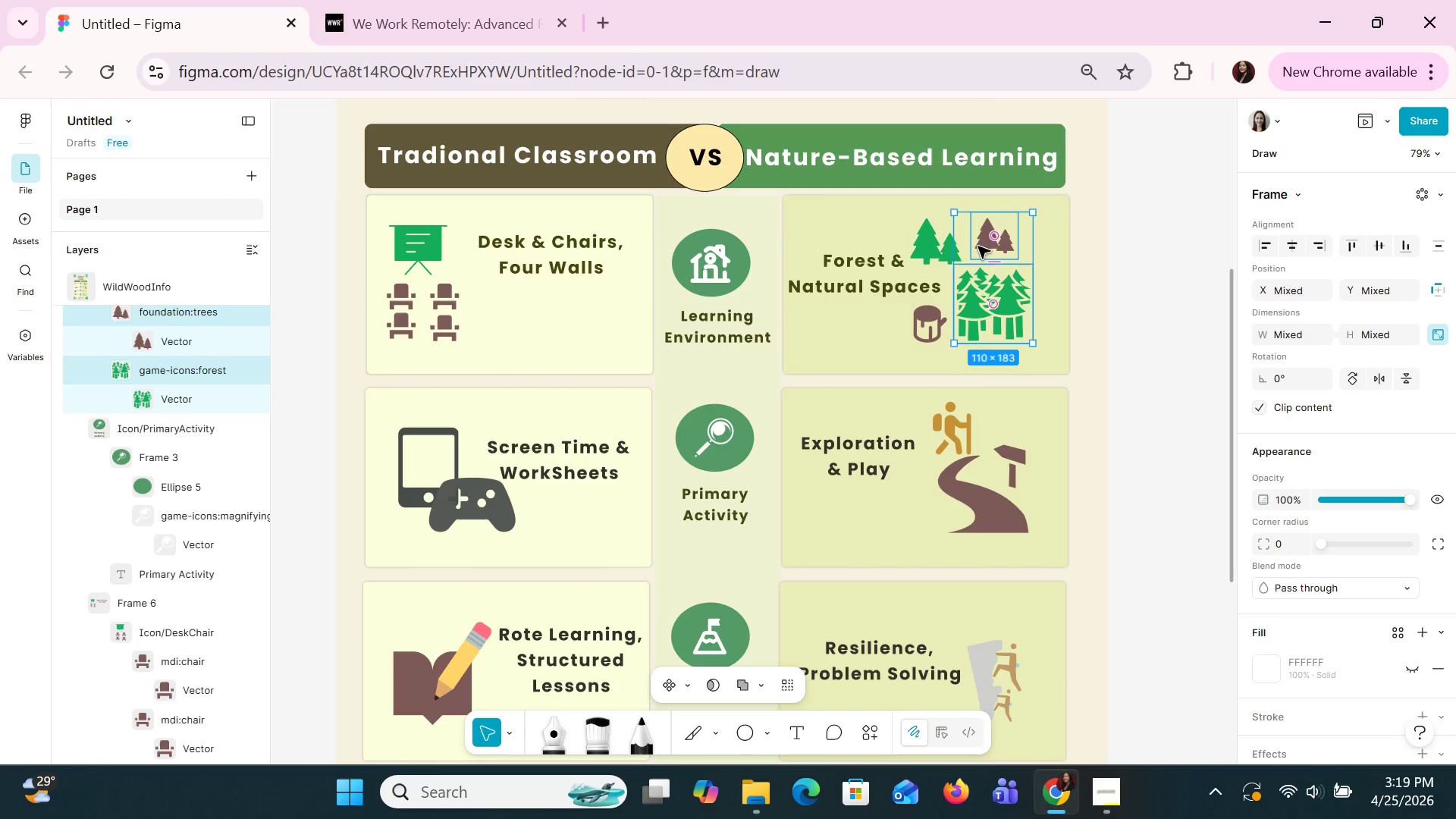 
key(Shift+ShiftLeft)
 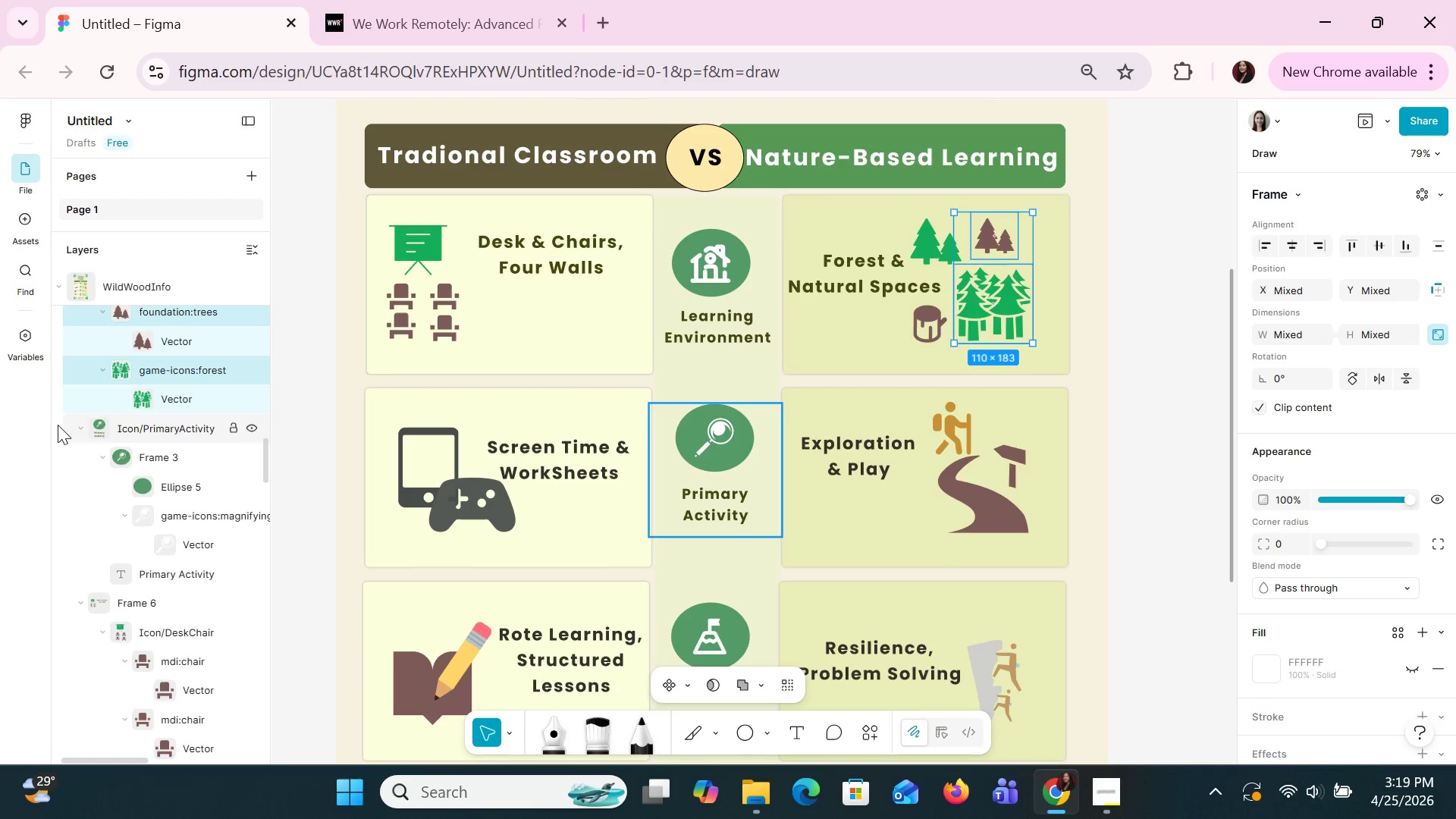 
scroll: coordinate [170, 443], scroll_direction: up, amount: 2.0
 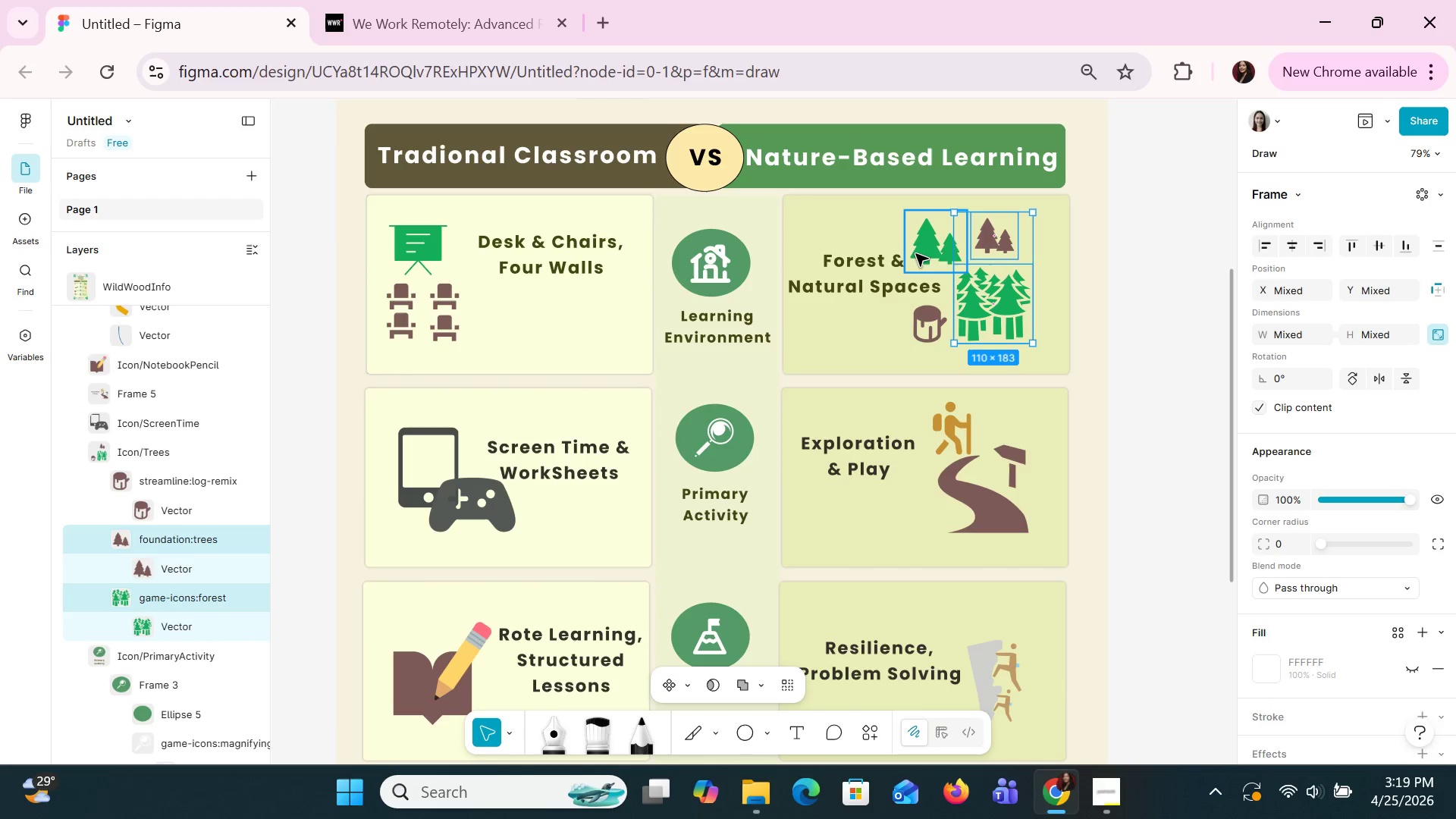 
left_click([934, 249])
 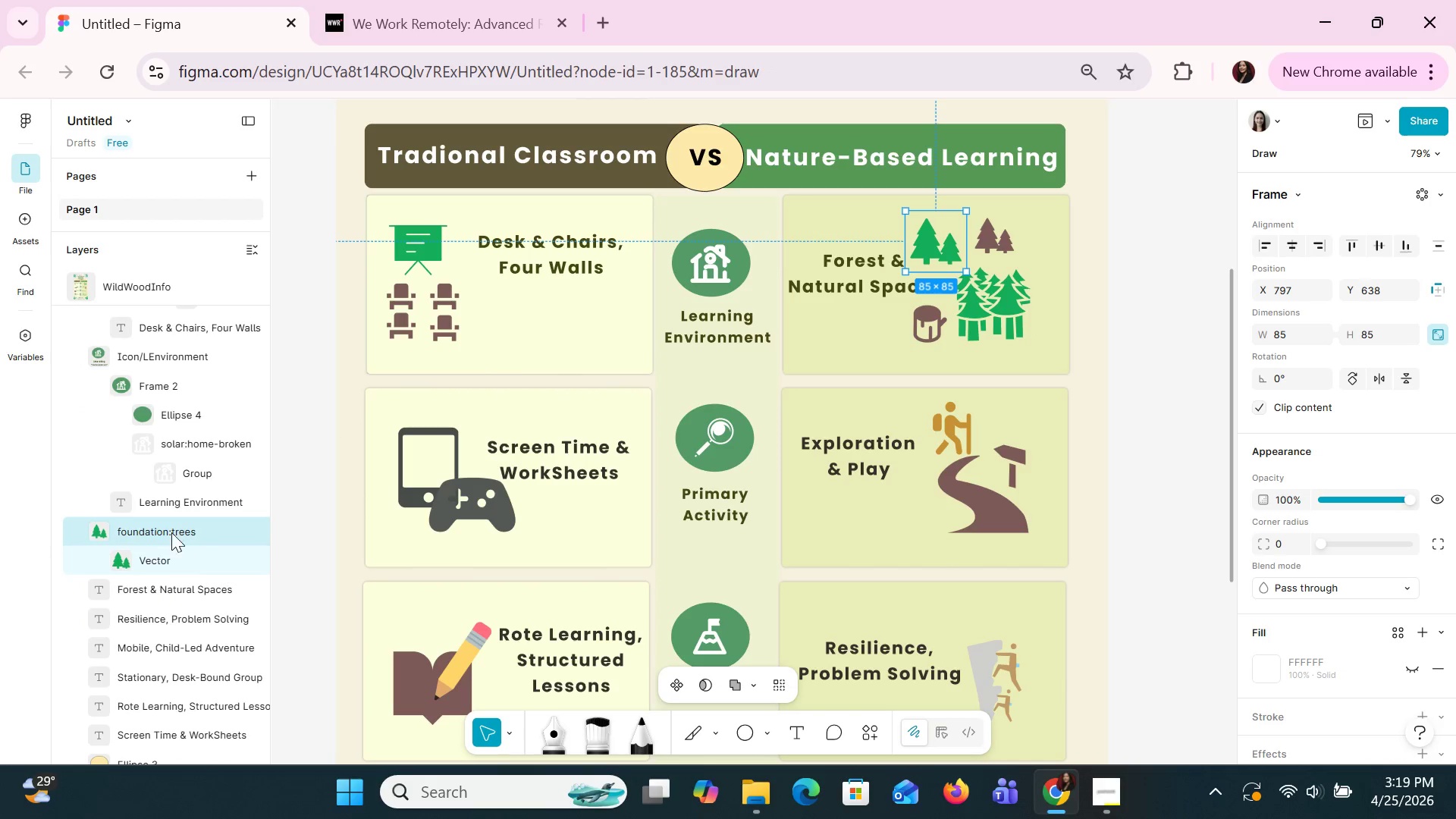 
left_click_drag(start_coordinate=[172, 533], to_coordinate=[179, 527])
 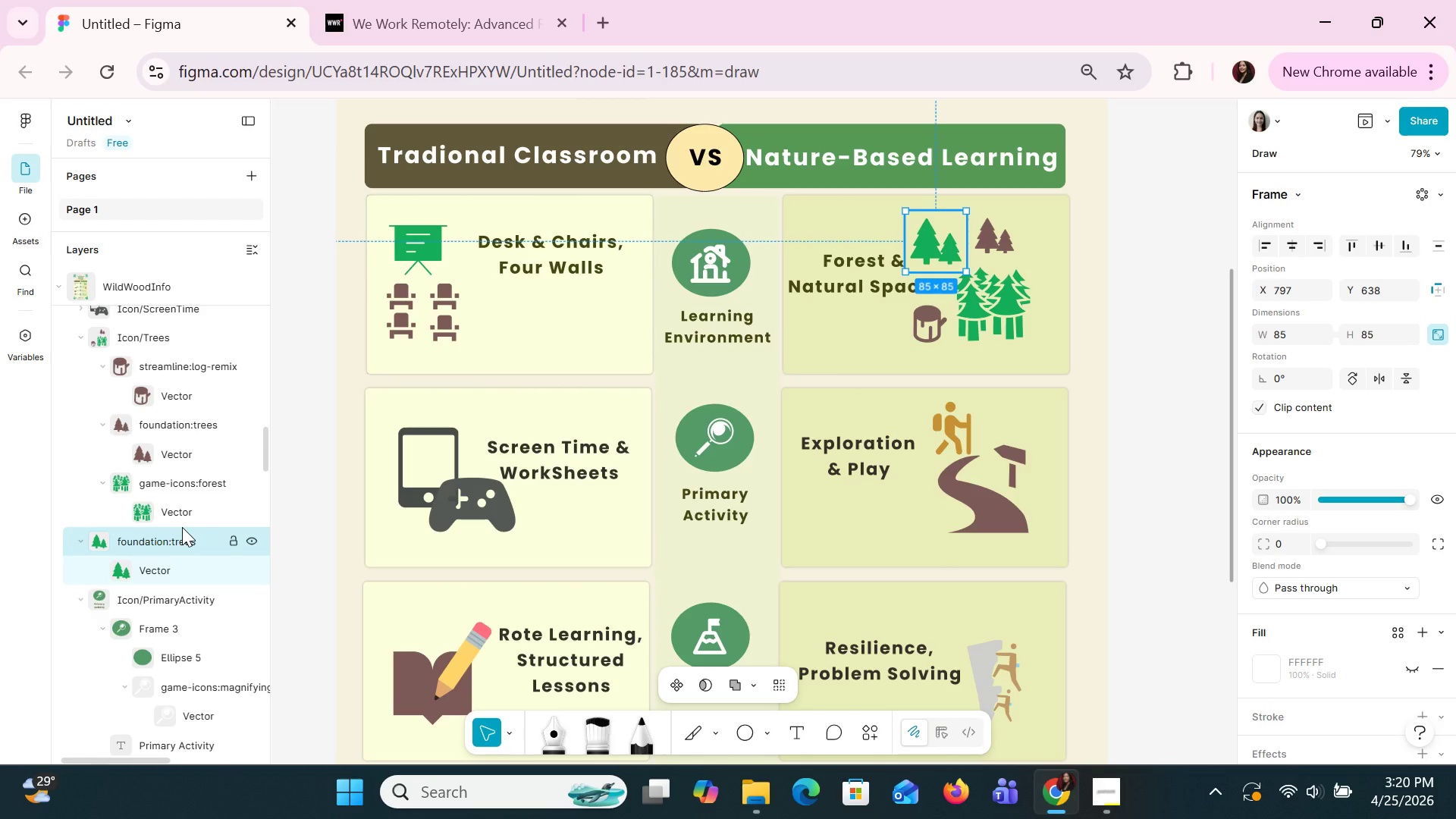 
scroll: coordinate [183, 485], scroll_direction: up, amount: 5.0
 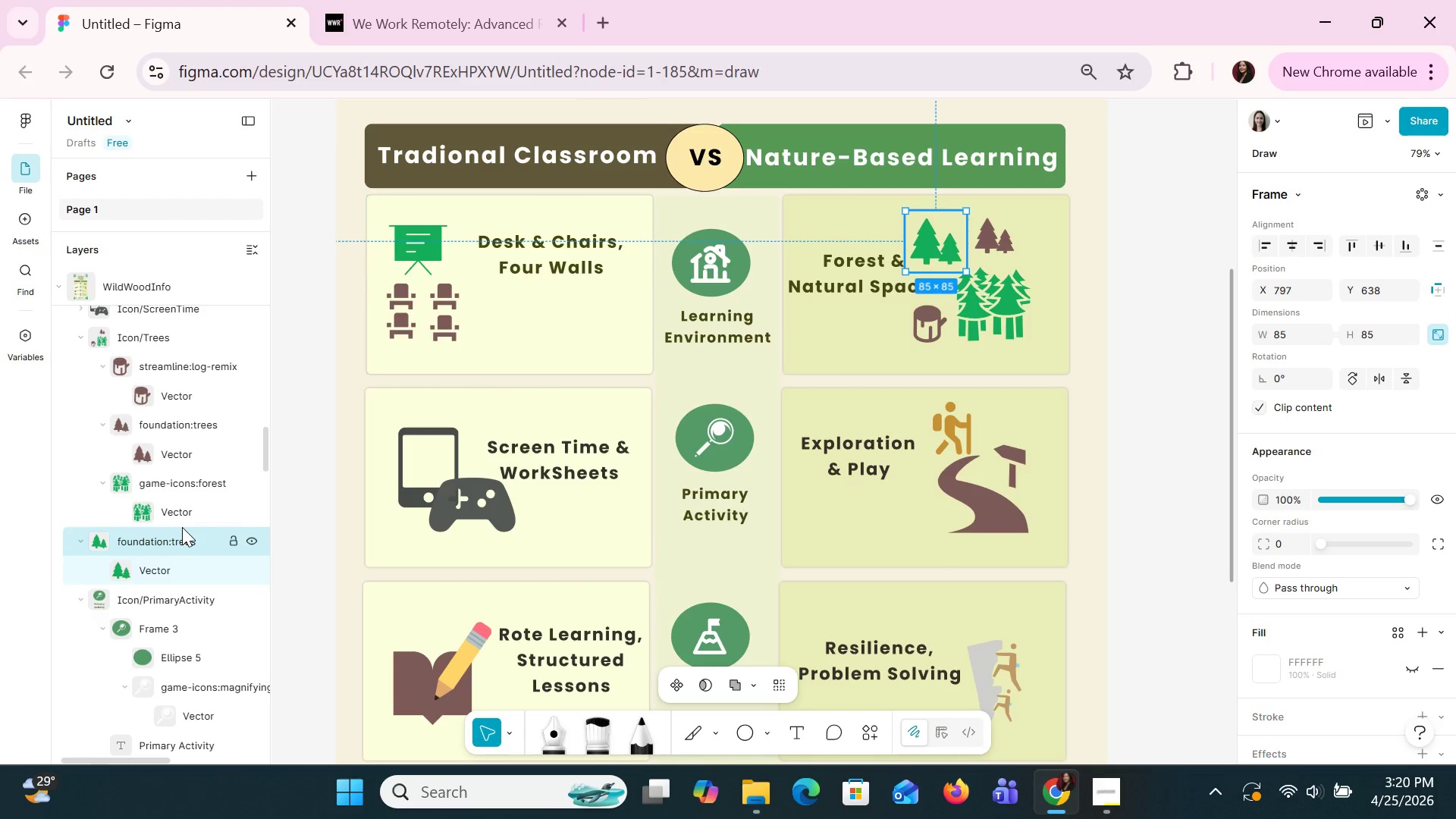 
left_click_drag(start_coordinate=[130, 541], to_coordinate=[176, 414])
 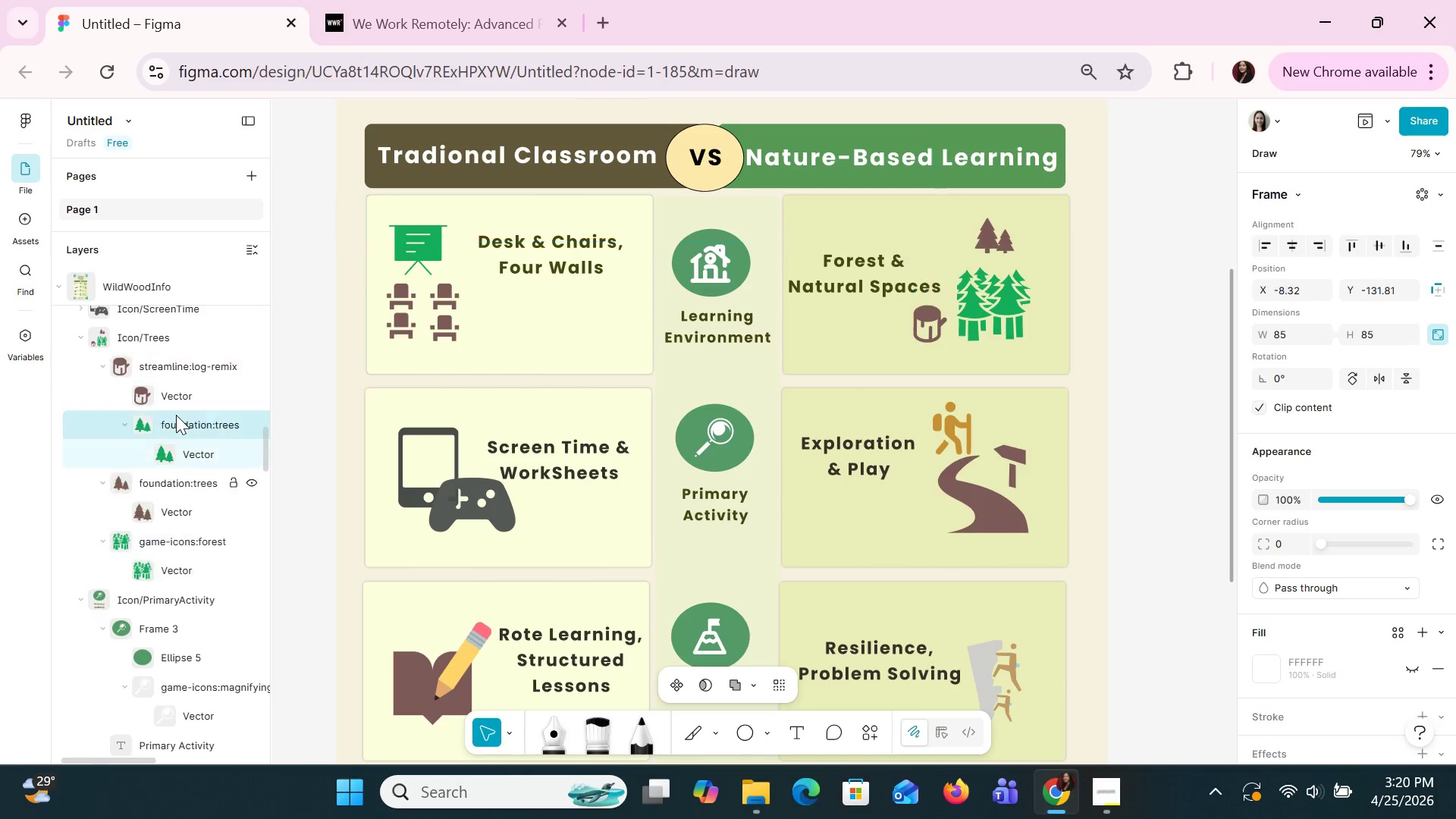 
left_click([176, 415])
 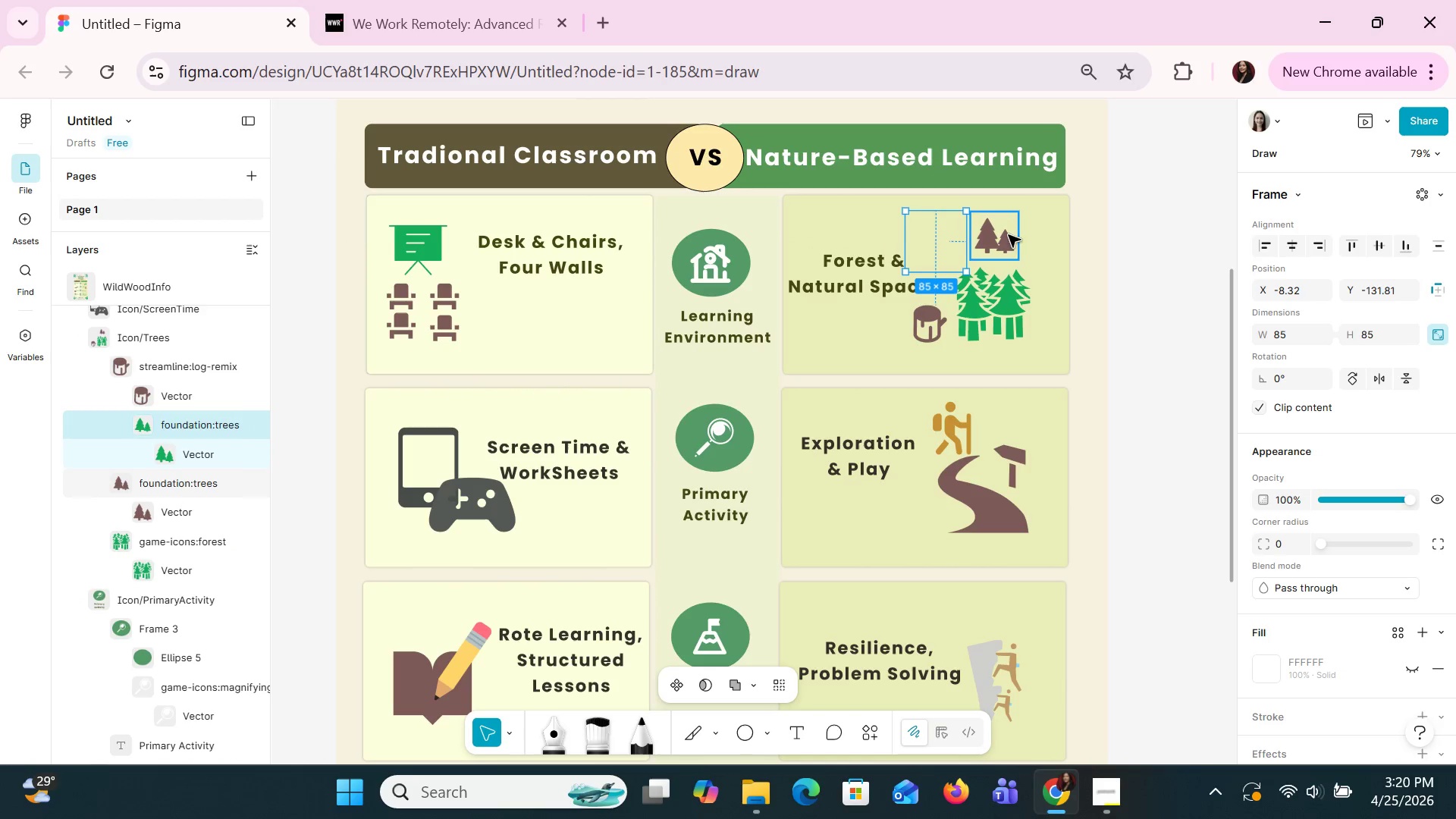 
key(Control+Z)
 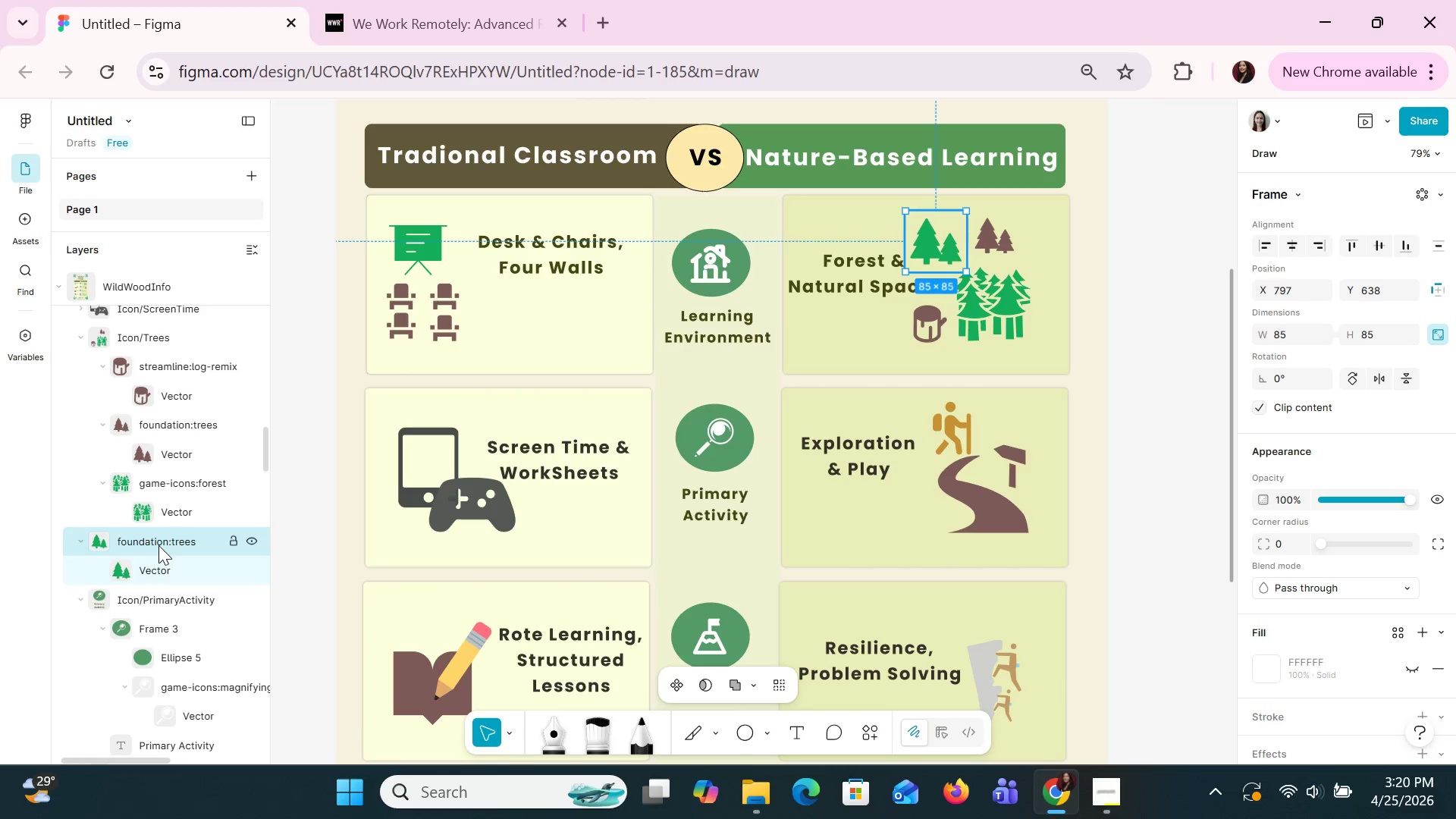 
left_click_drag(start_coordinate=[158, 545], to_coordinate=[133, 350])
 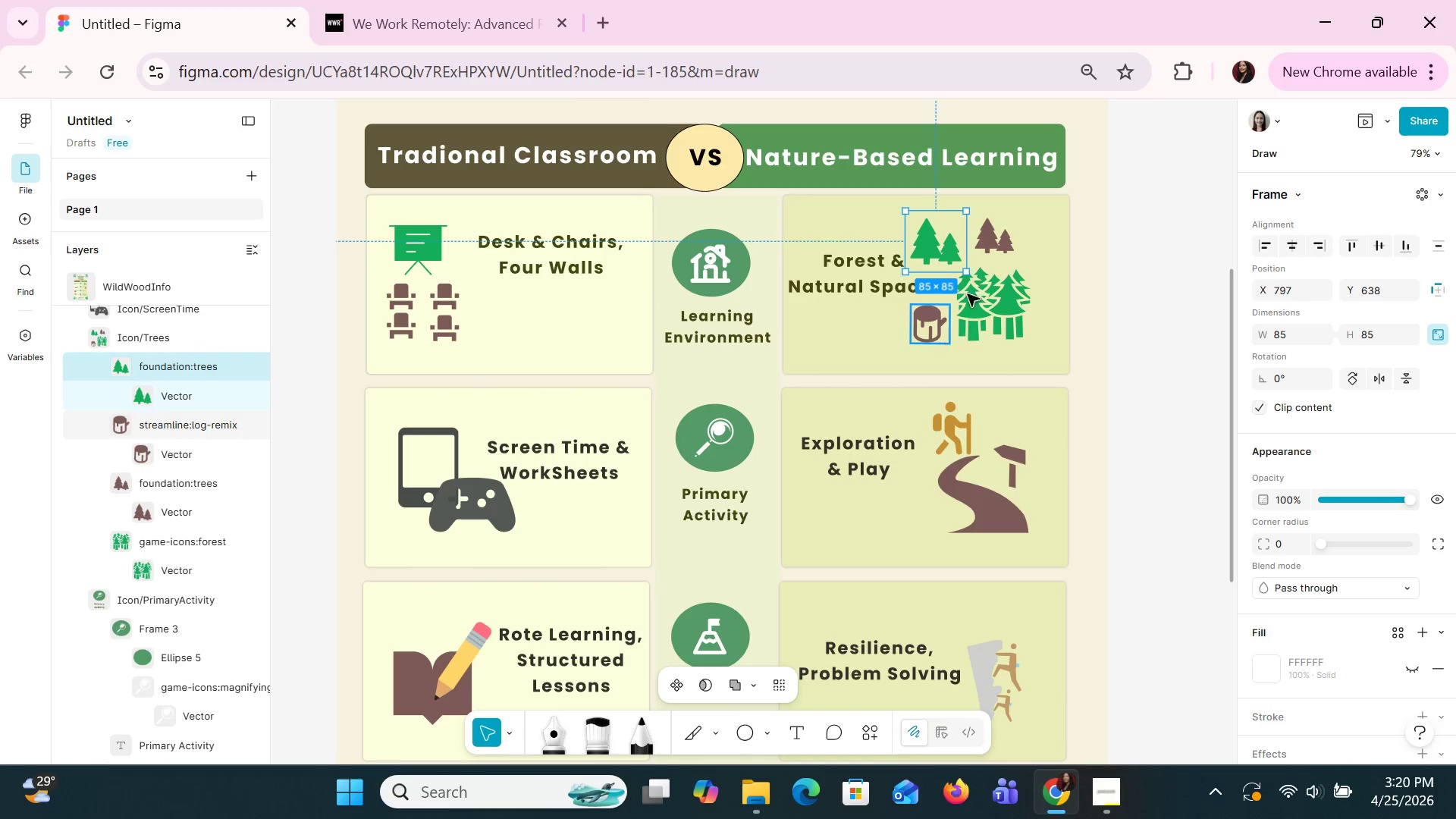 
left_click([998, 259])
 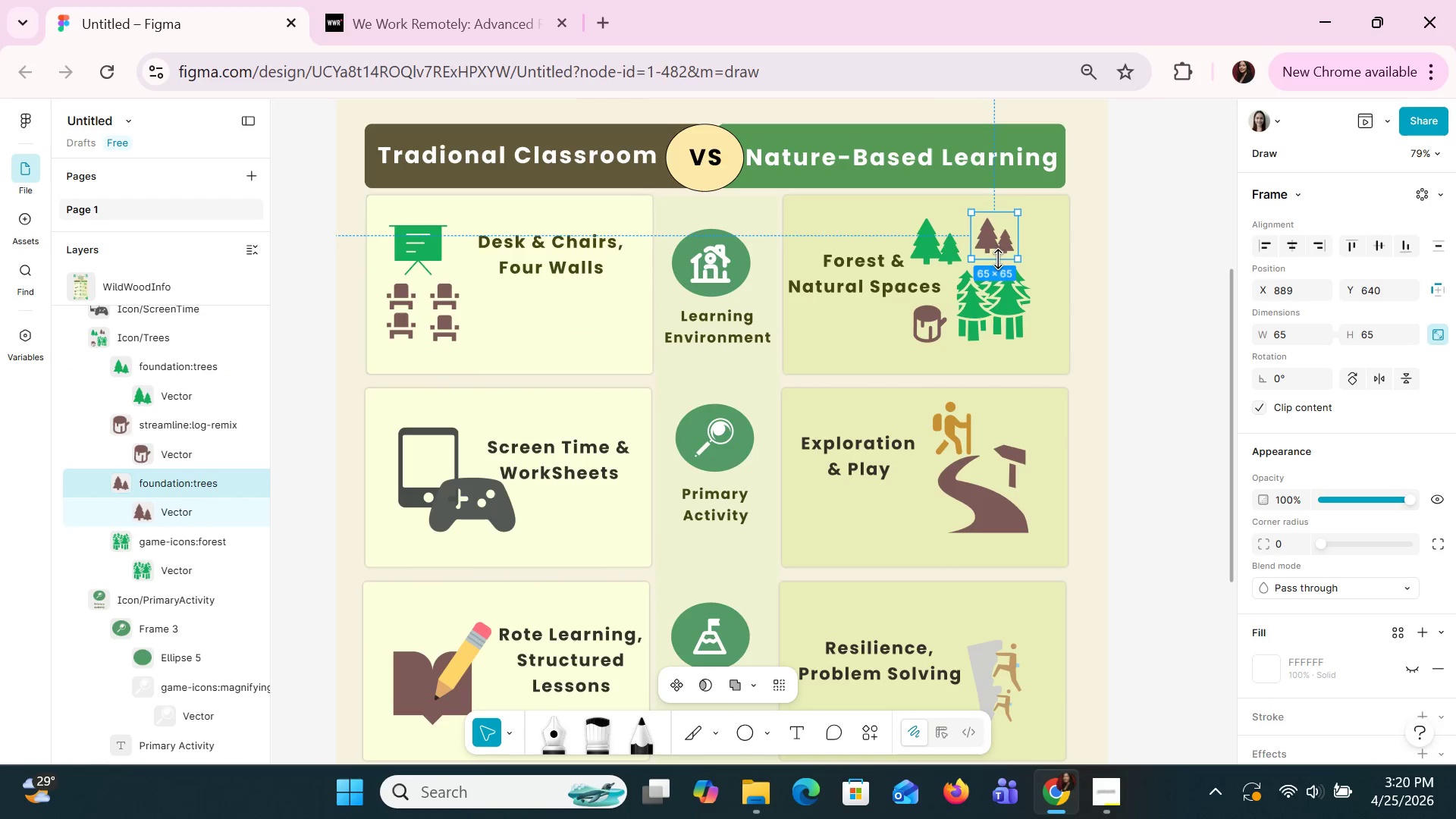 
left_click([1018, 331])
 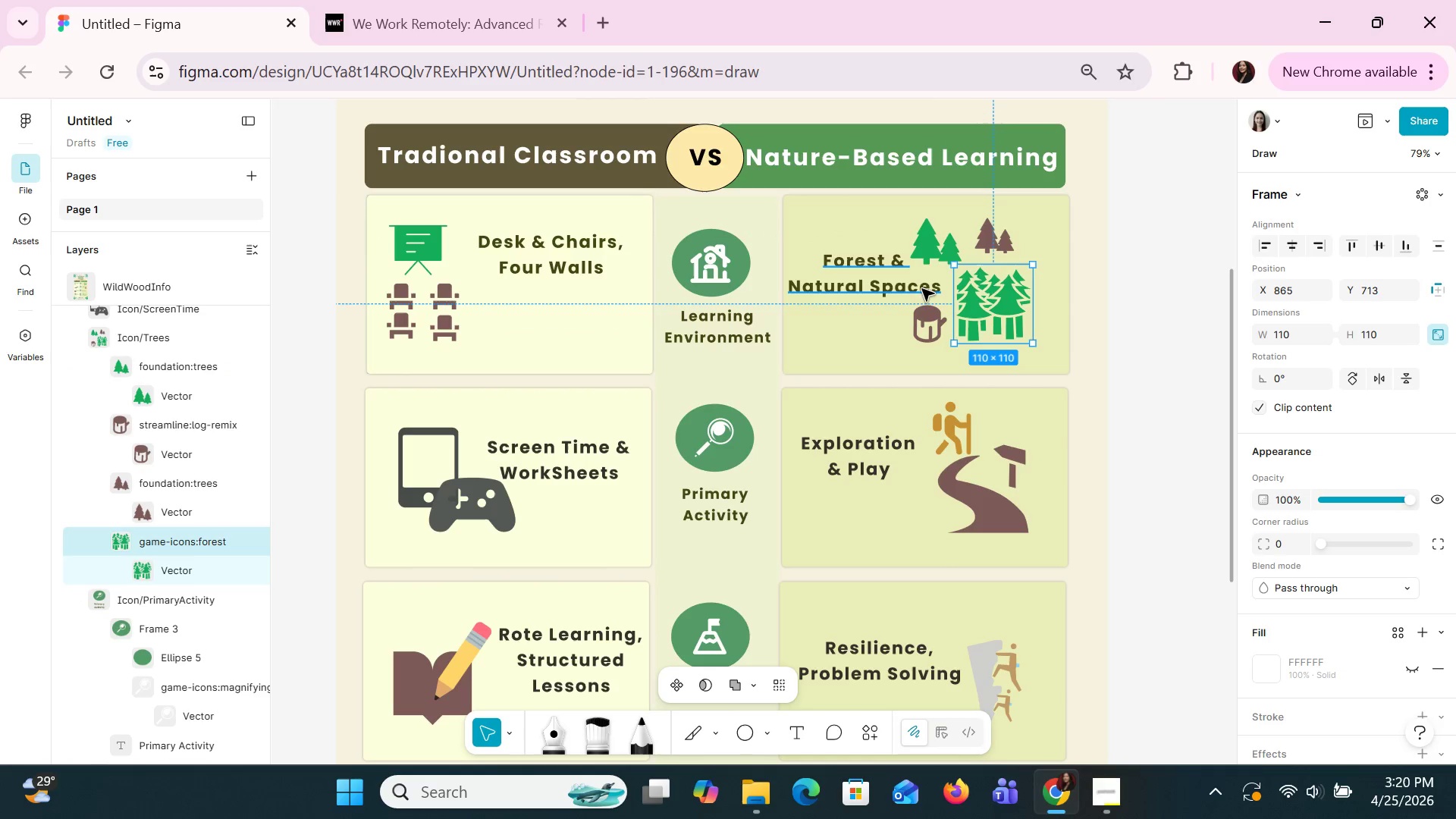 
left_click([932, 243])
 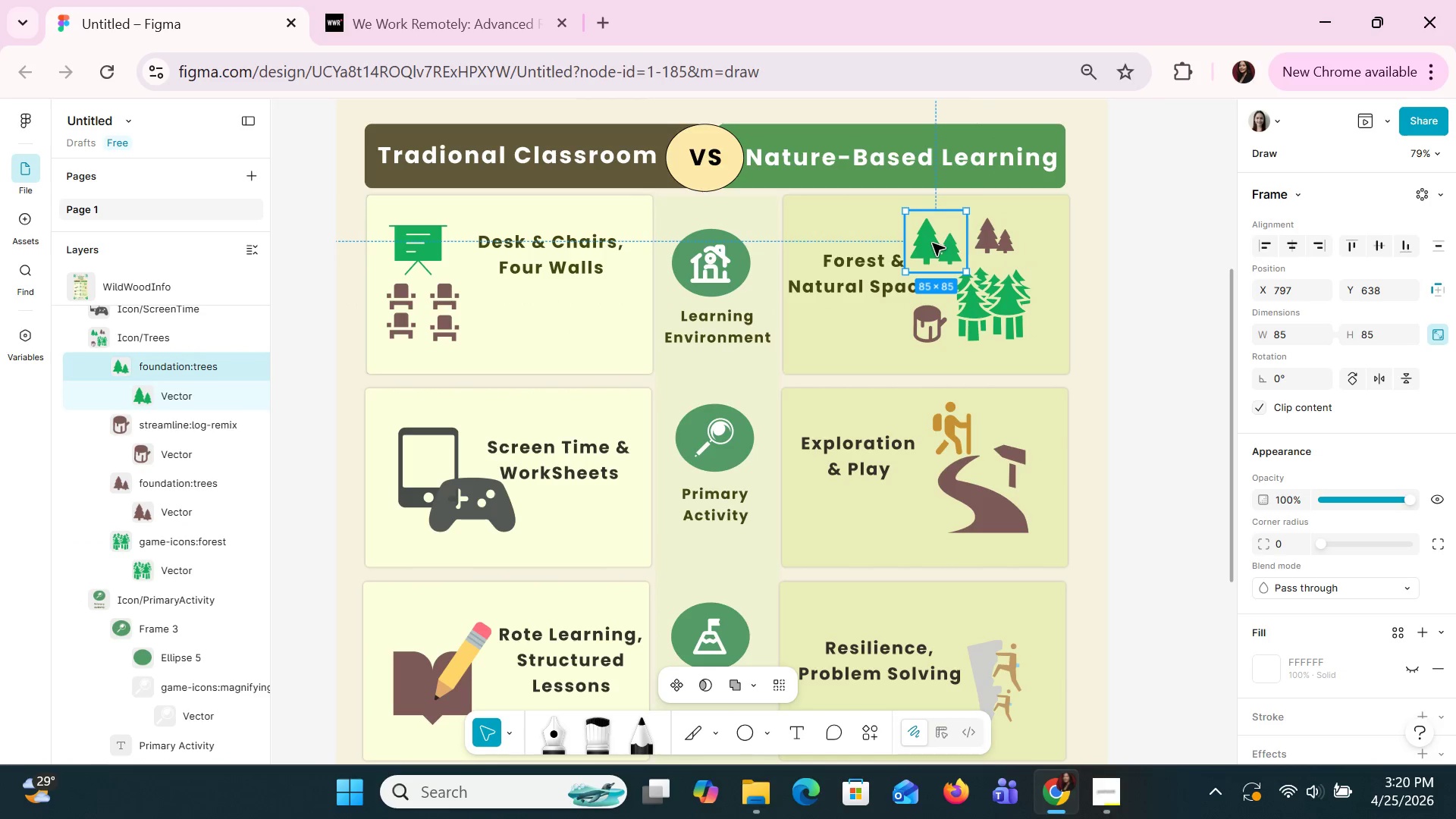 
hold_key(key=ShiftLeft, duration=1.51)
left_click([1004, 225])
 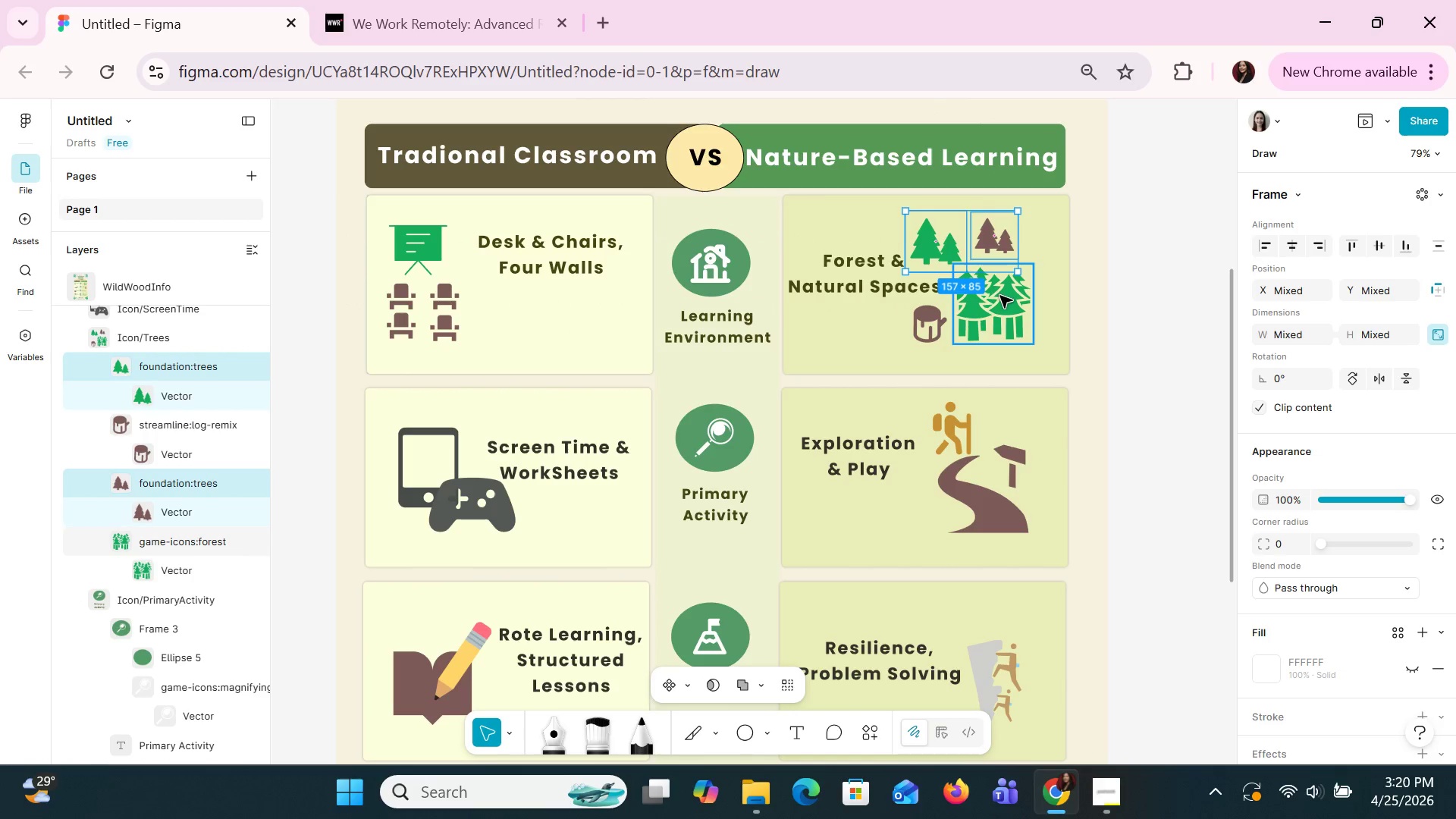 
left_click([999, 295])
 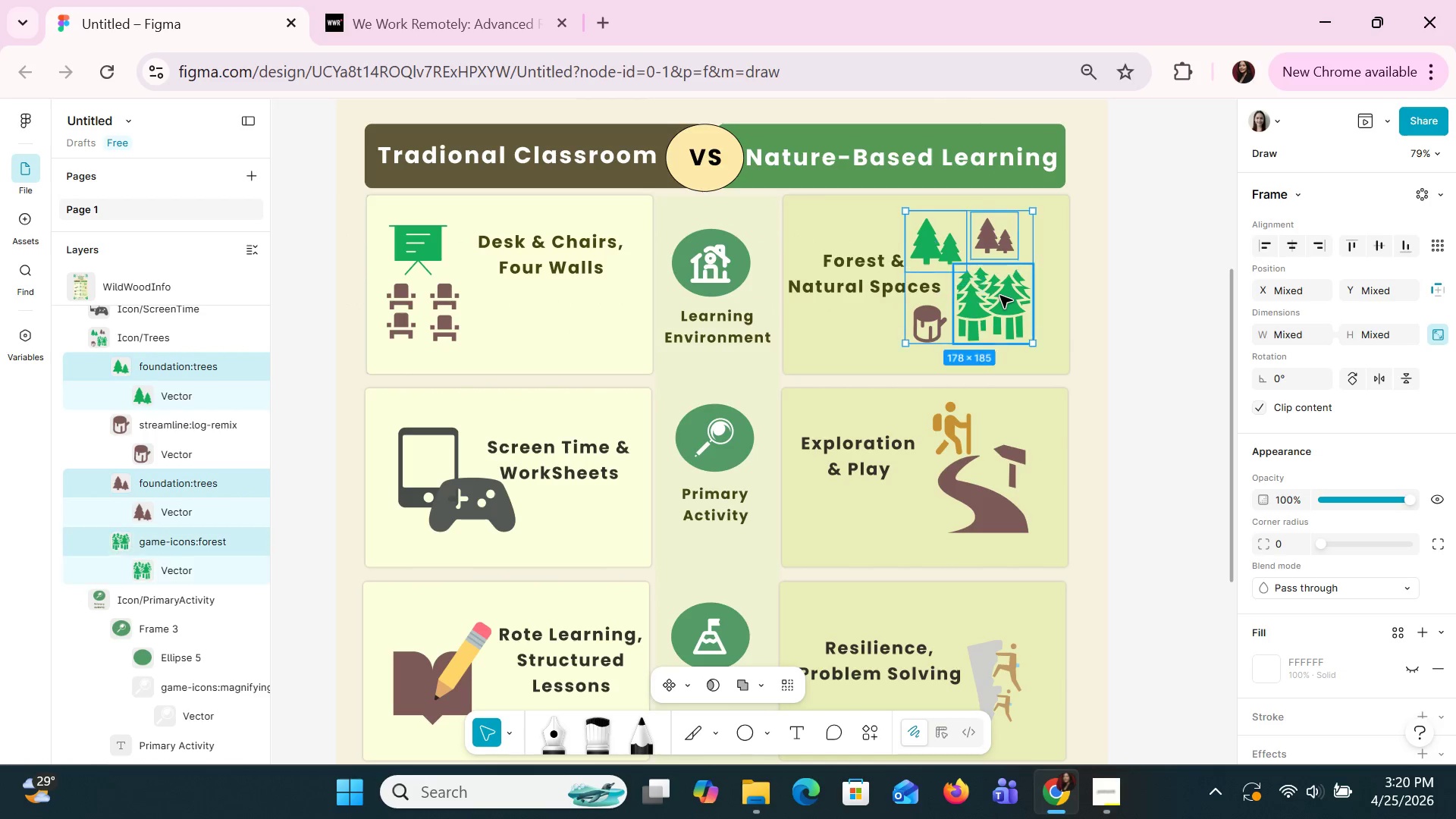 
hold_key(key=ShiftLeft, duration=1.39)
left_click([924, 327])
 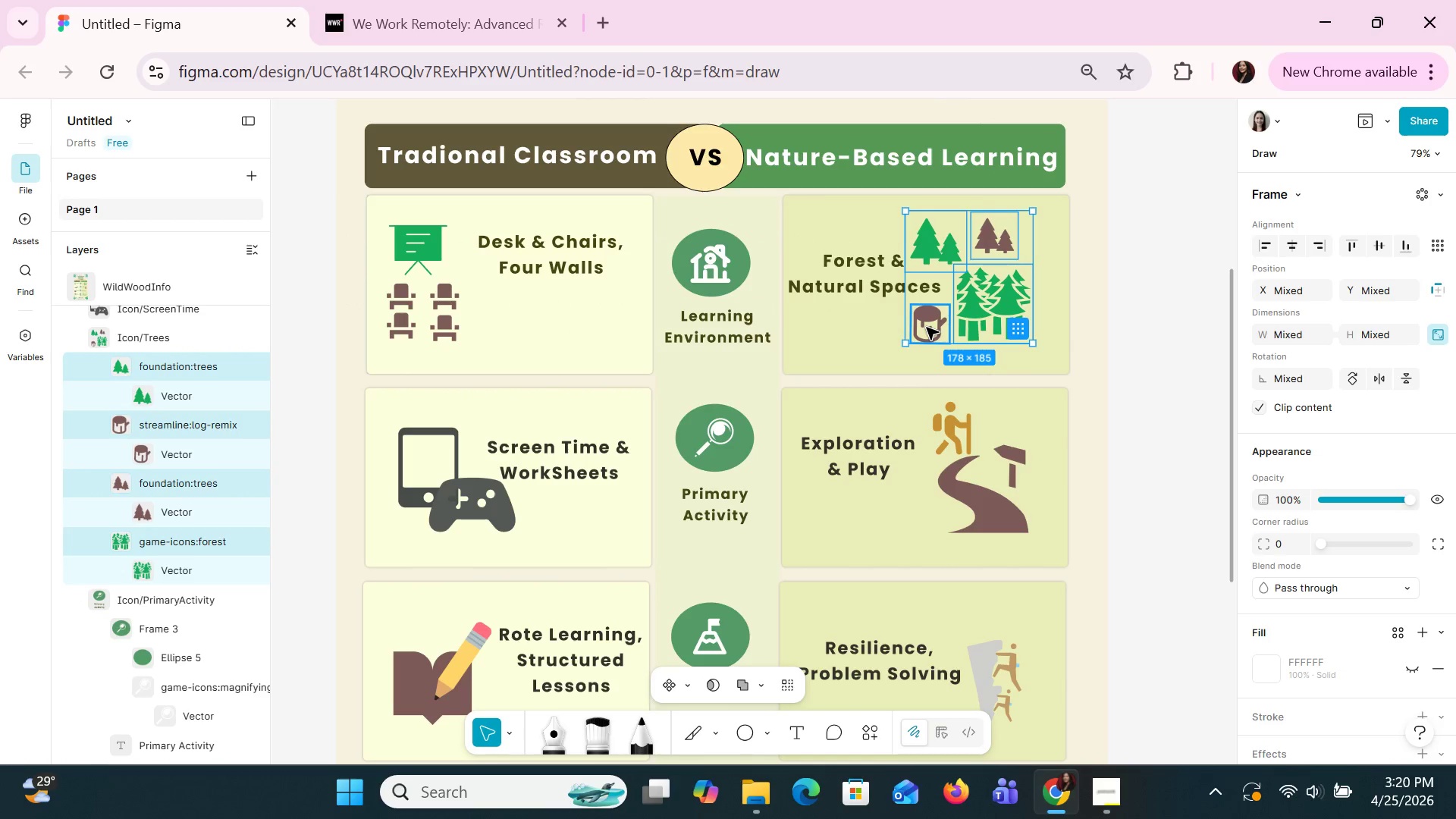 
right_click([926, 327])
 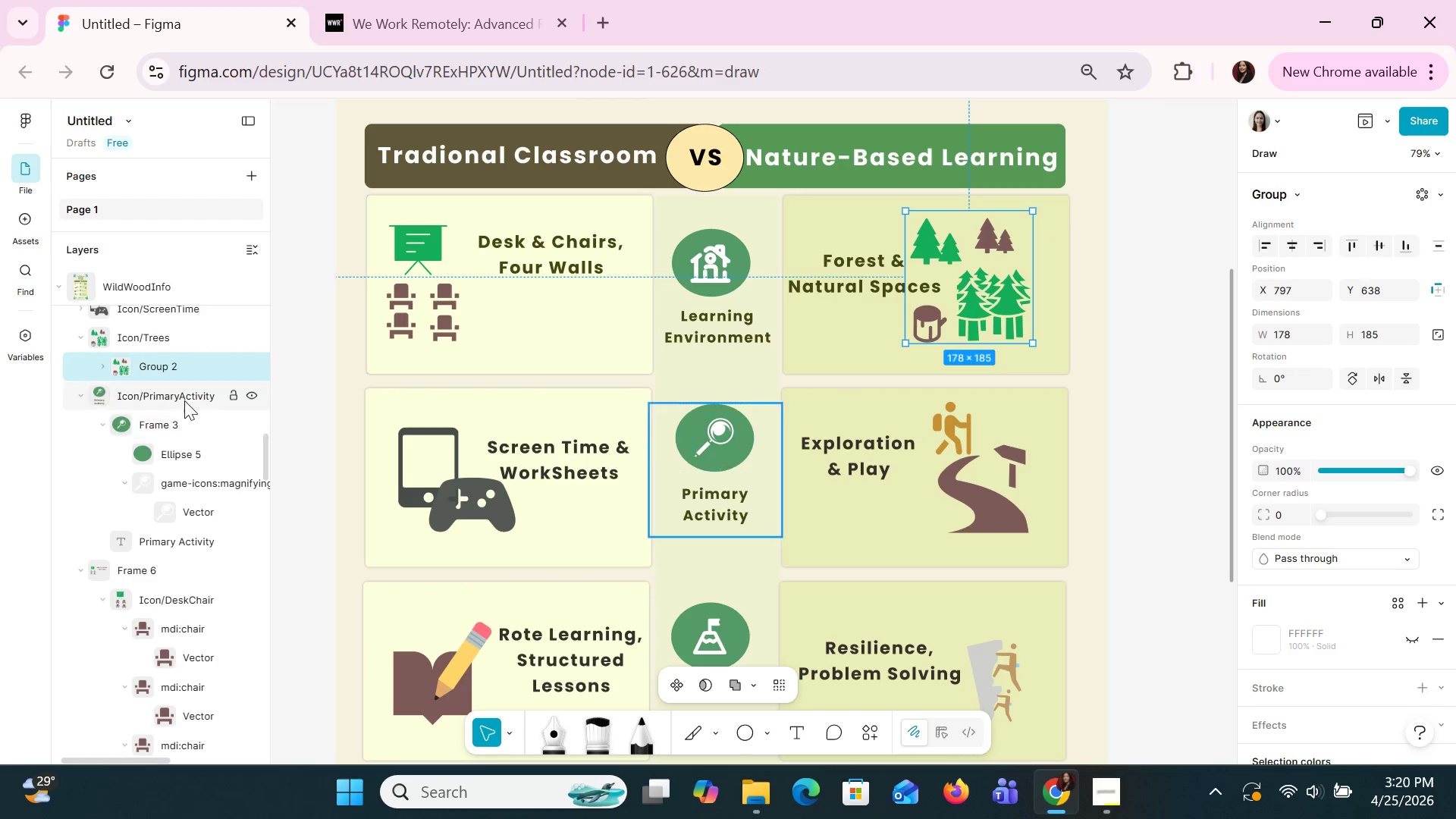 
double_click([155, 362])
 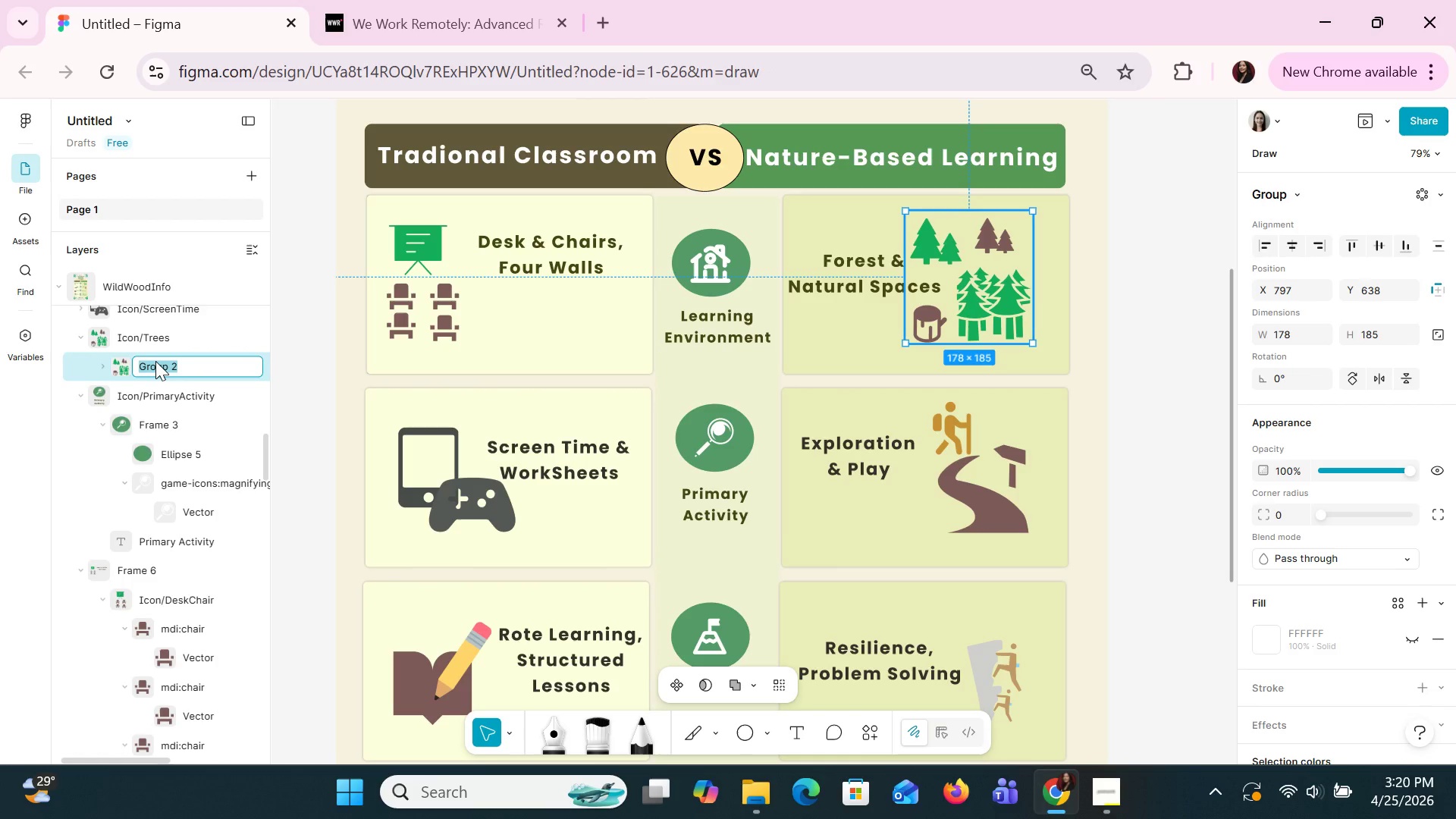 
type(Icon/TRees)
 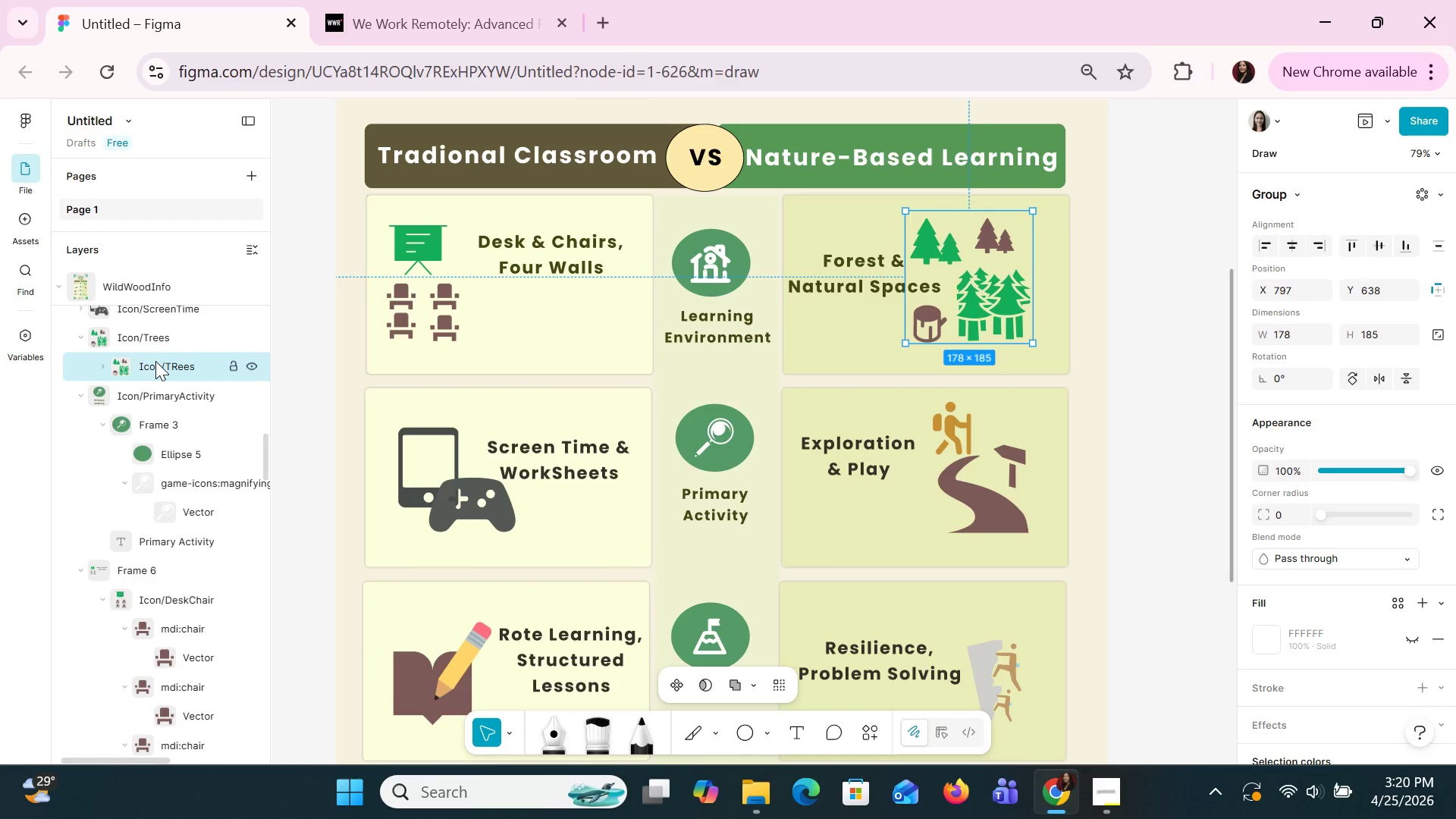 
 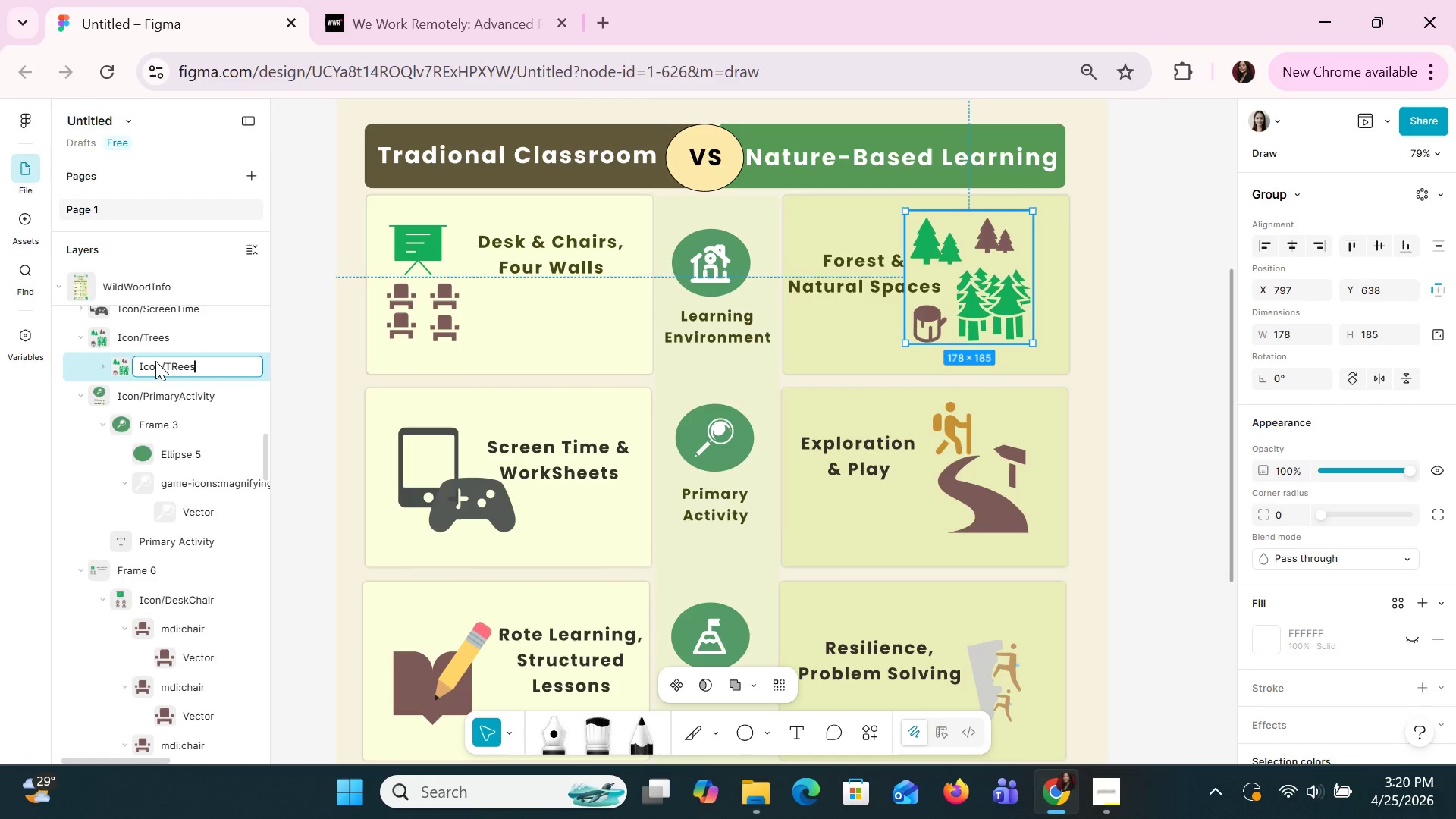 
key(Enter)
 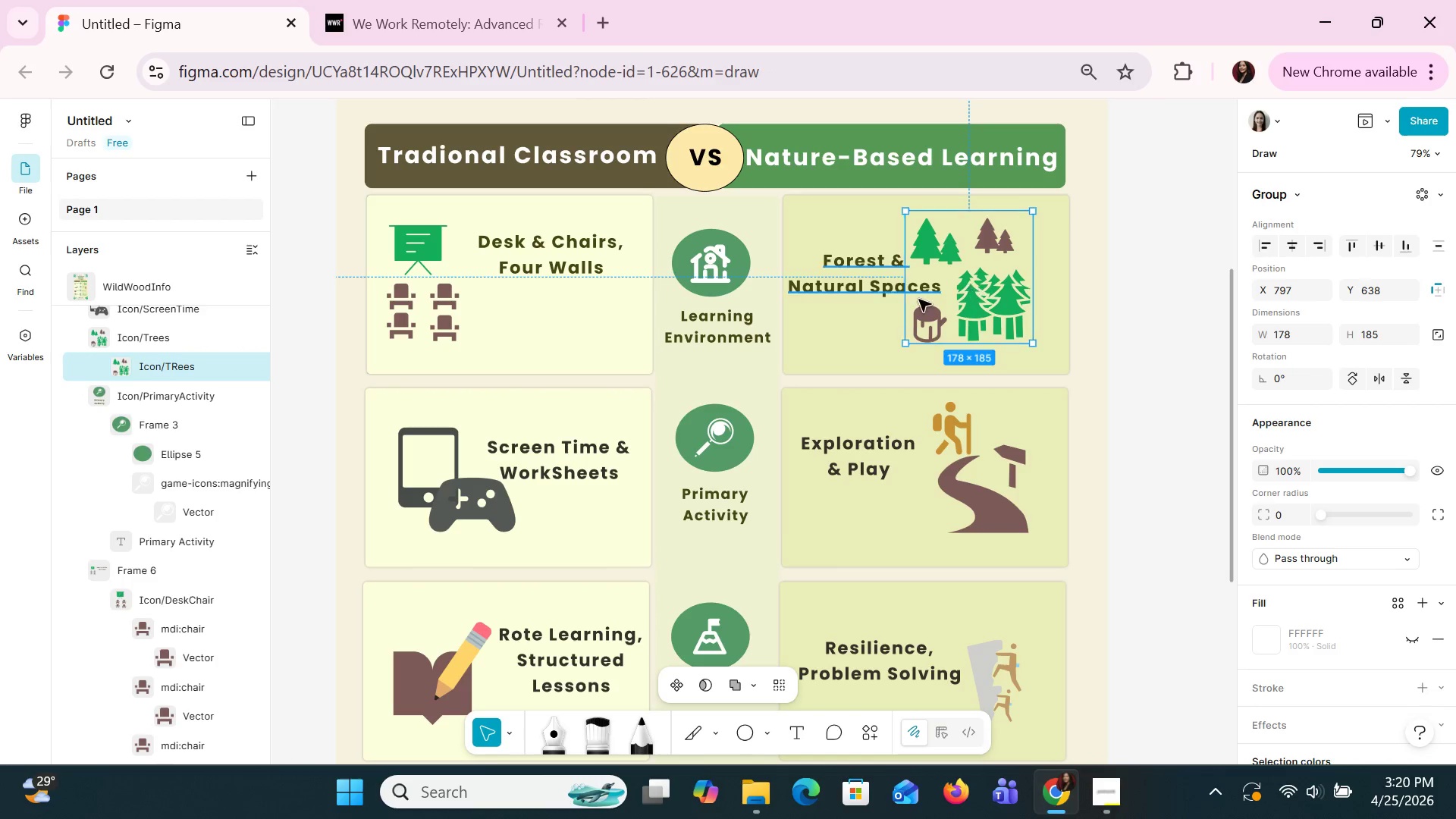 
left_click([882, 290])
 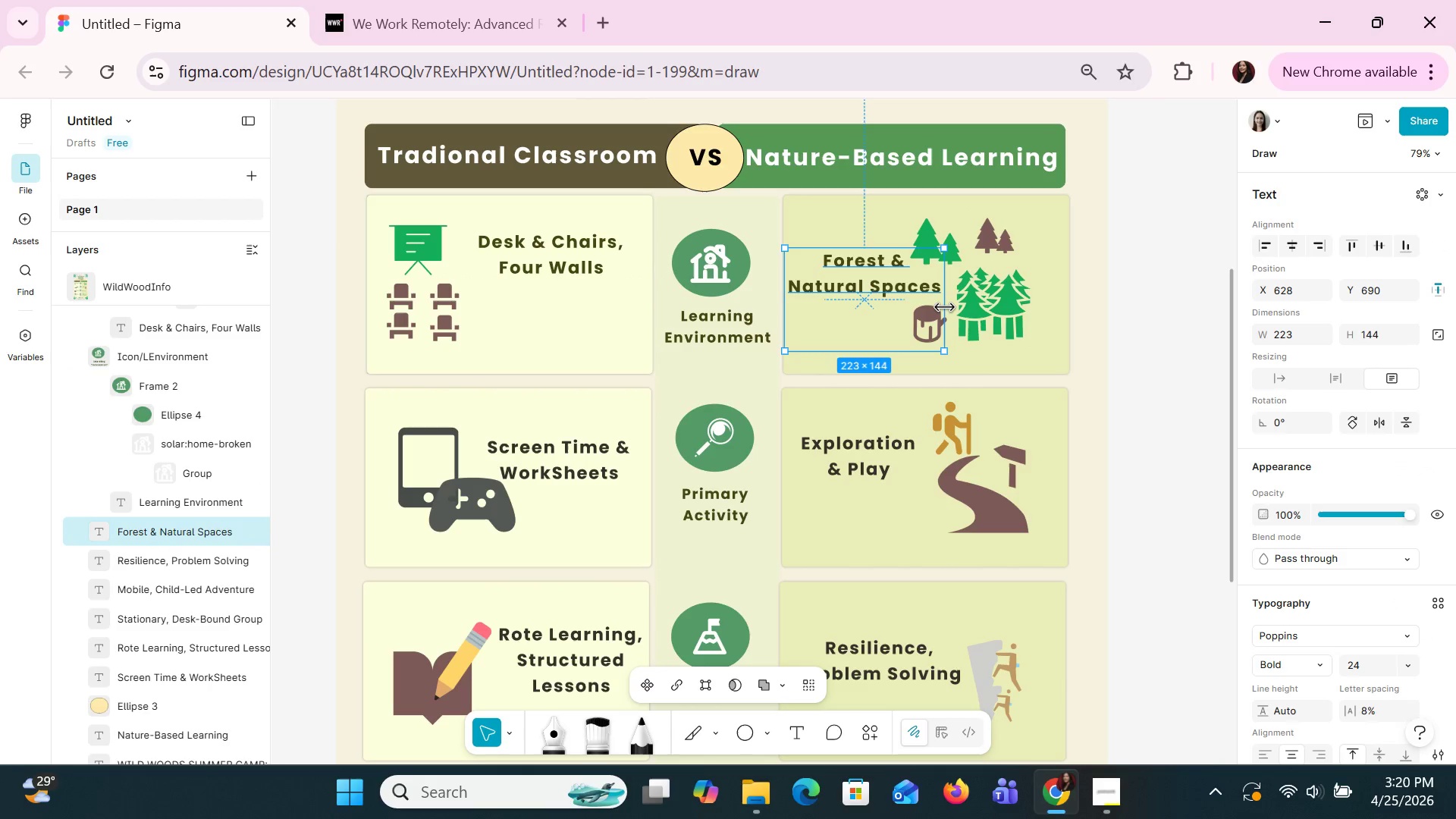 
left_click_drag(start_coordinate=[945, 308], to_coordinate=[919, 311])
 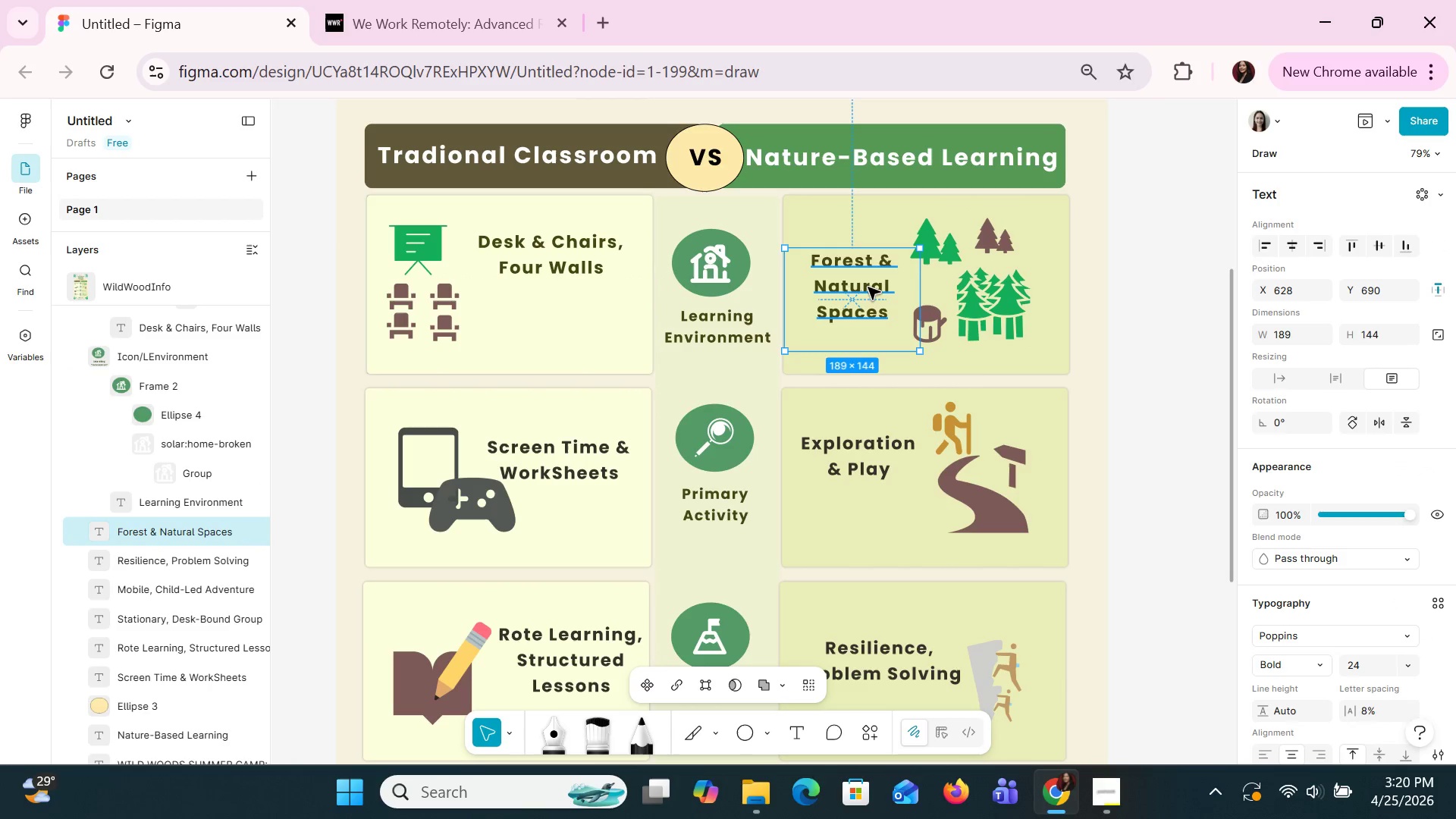 
hold_key(key=ShiftLeft, duration=1.5)
left_click([933, 253])
 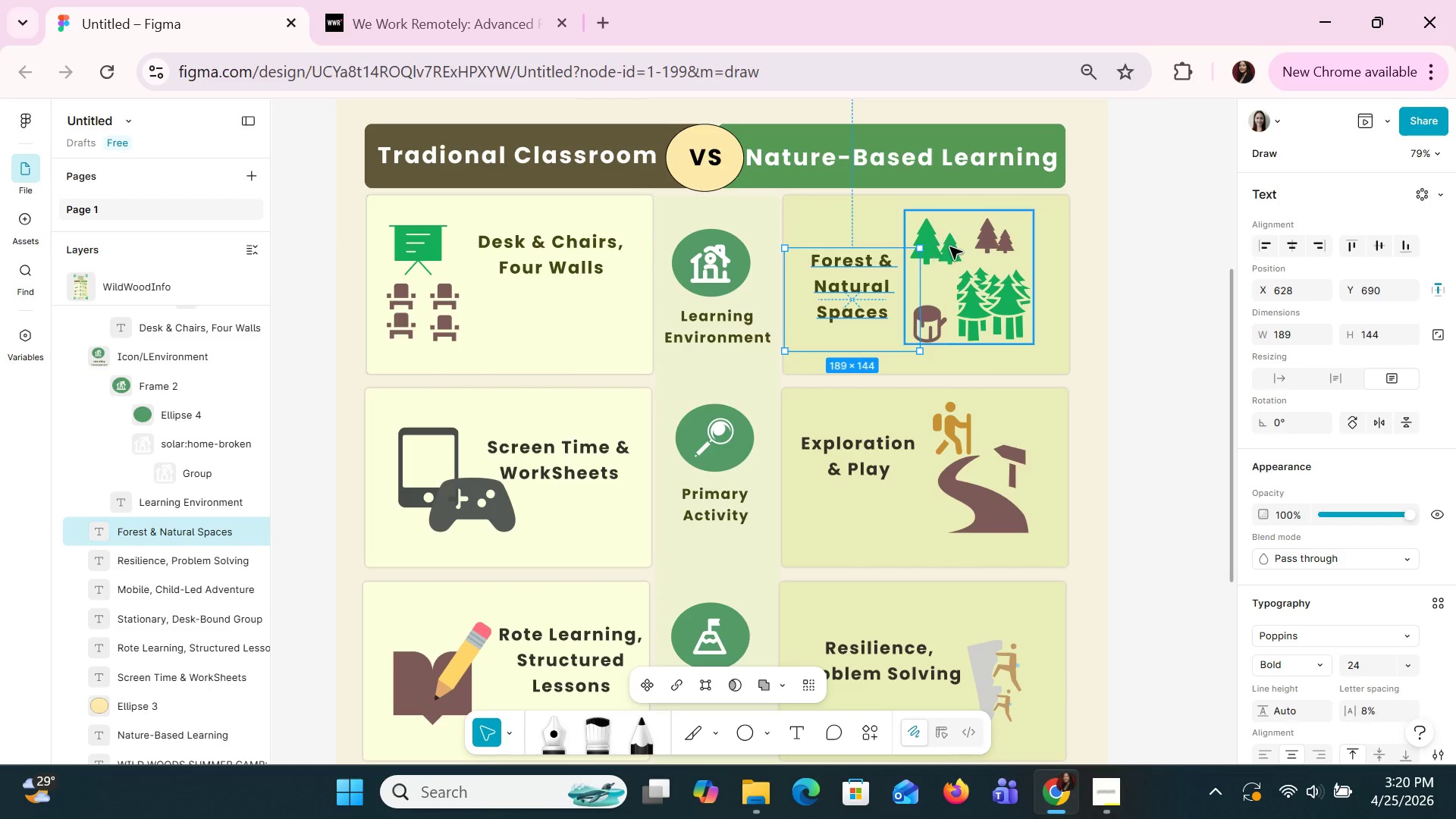 
left_click([949, 246])
 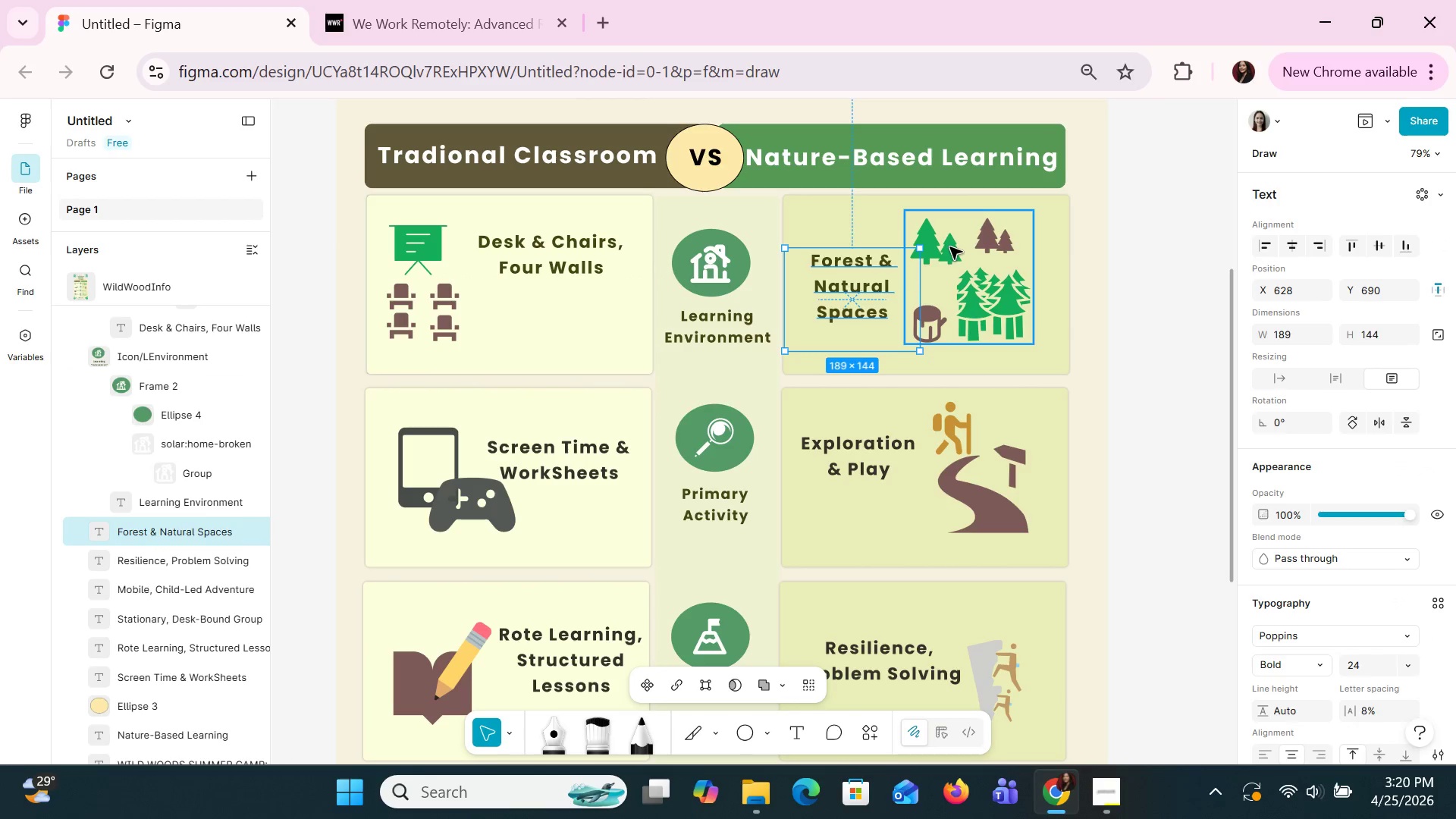 
key(Shift+A)
 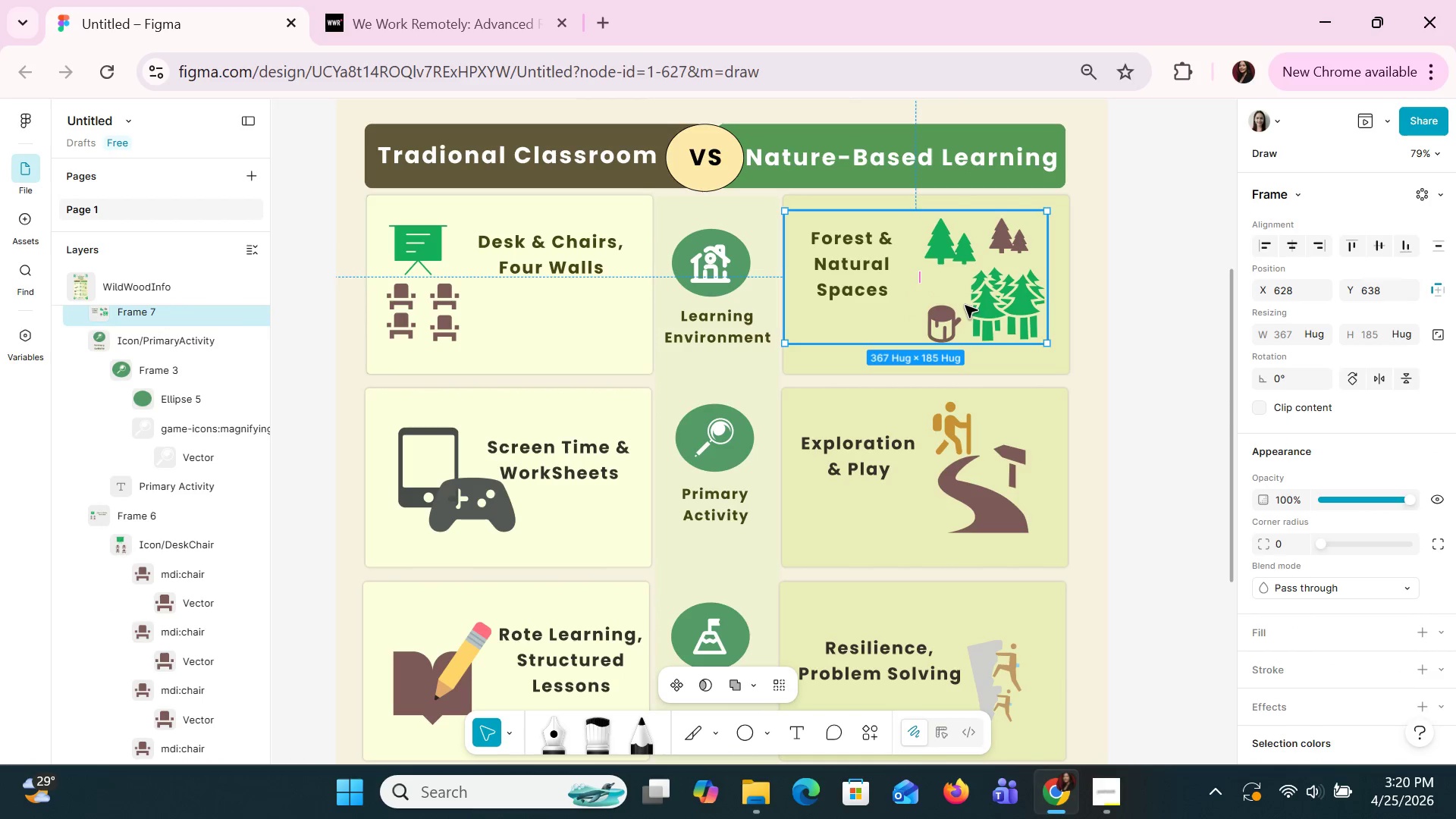 
left_click([1122, 331])
 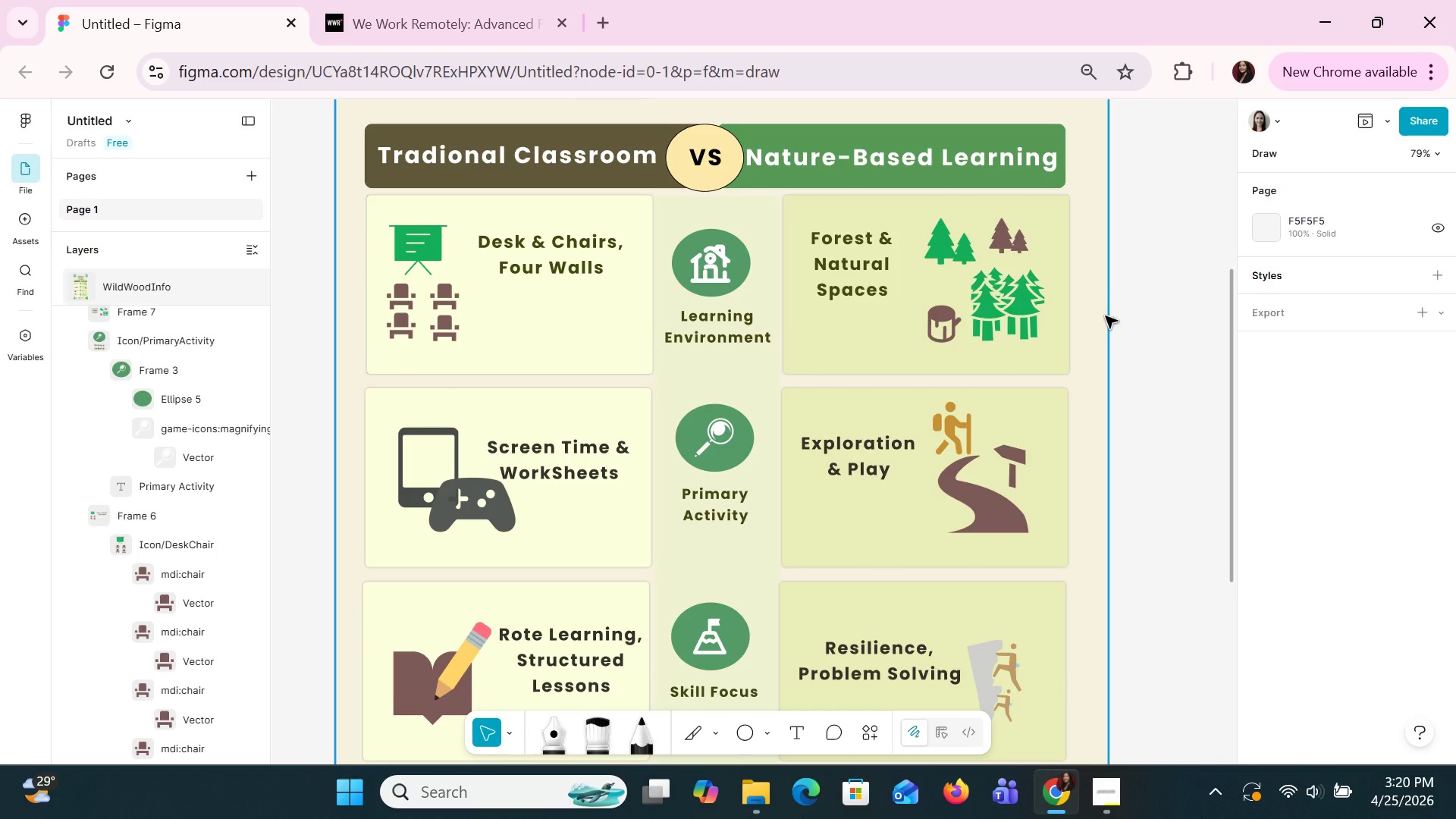 
hold_key(key=ControlLeft, duration=1.5)
scroll: coordinate [1109, 321], scroll_direction: down, amount: 1.0
 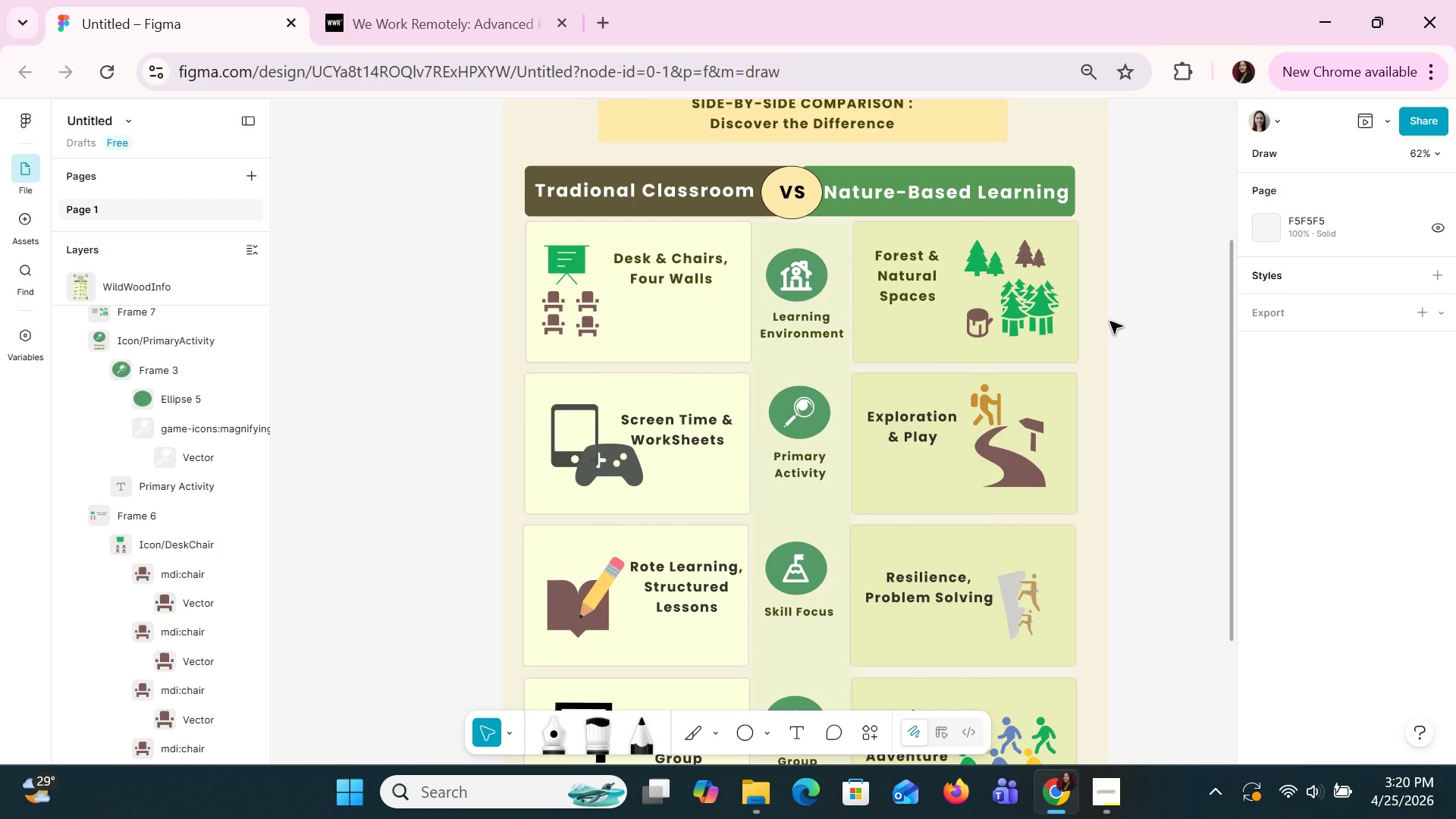 
hold_key(key=ControlLeft, duration=1.5)
scroll: coordinate [1109, 321], scroll_direction: down, amount: 2.0
 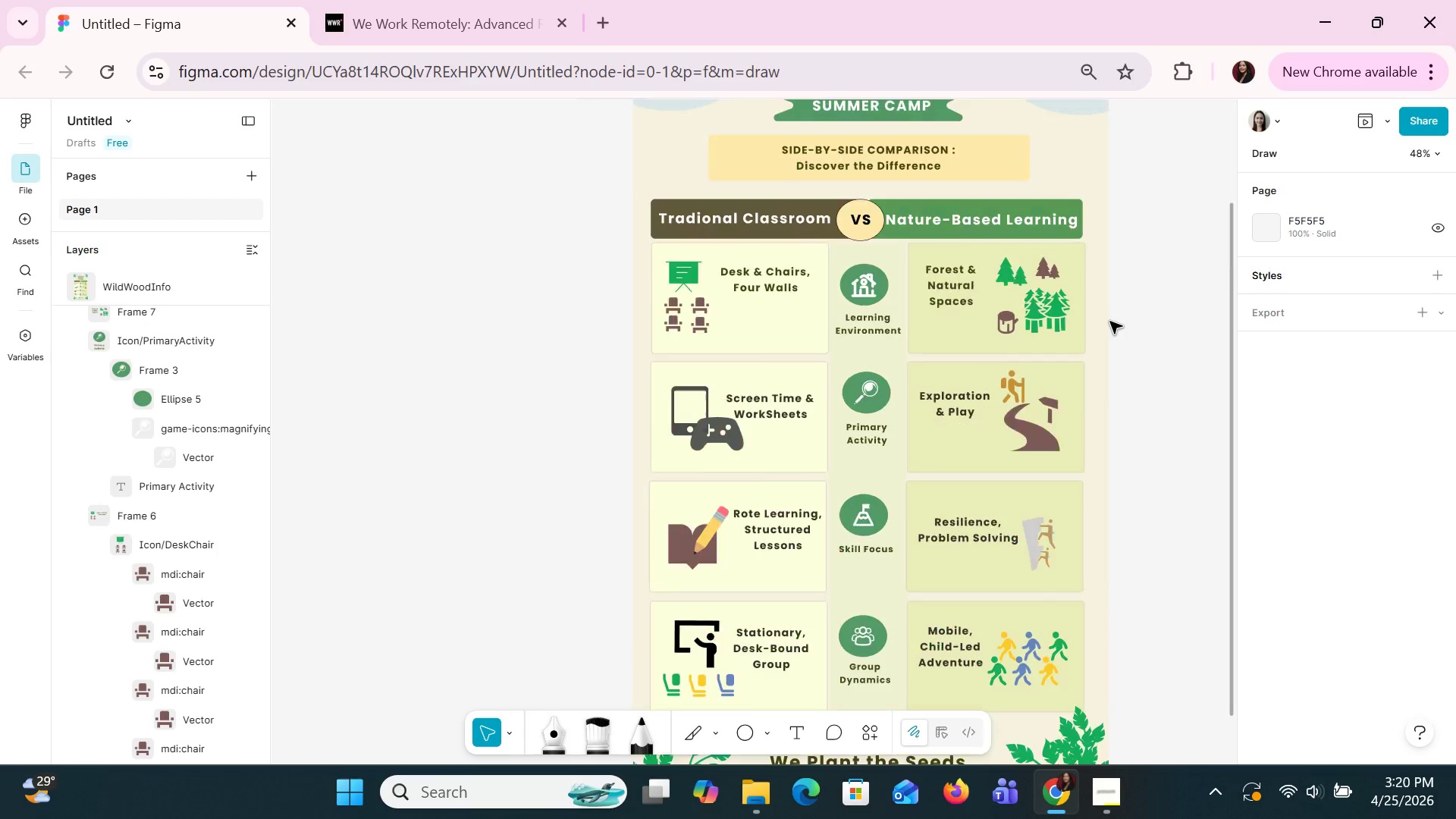 
scroll: coordinate [1109, 321], scroll_direction: up, amount: 1.0
 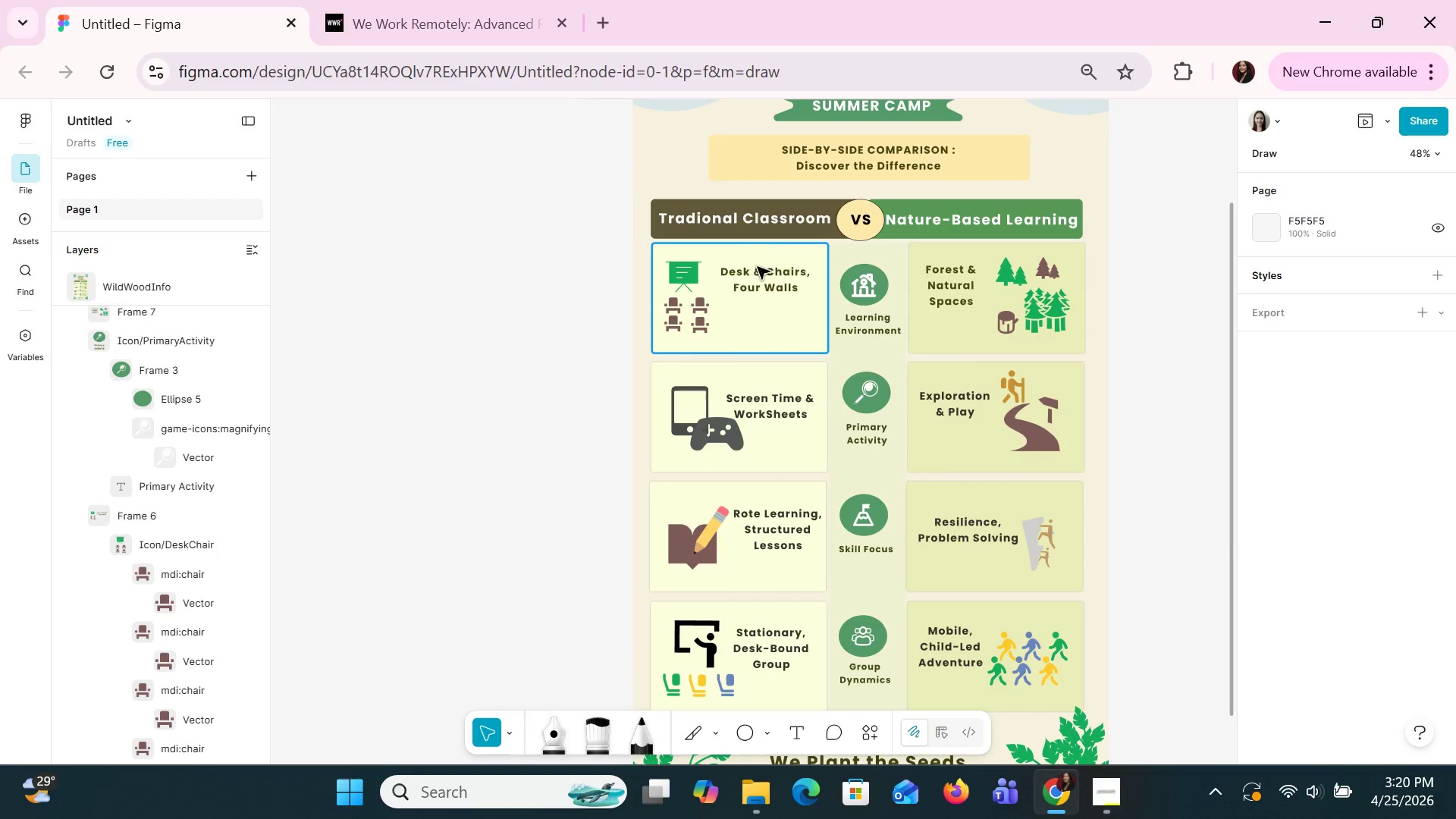 
left_click([758, 268])
 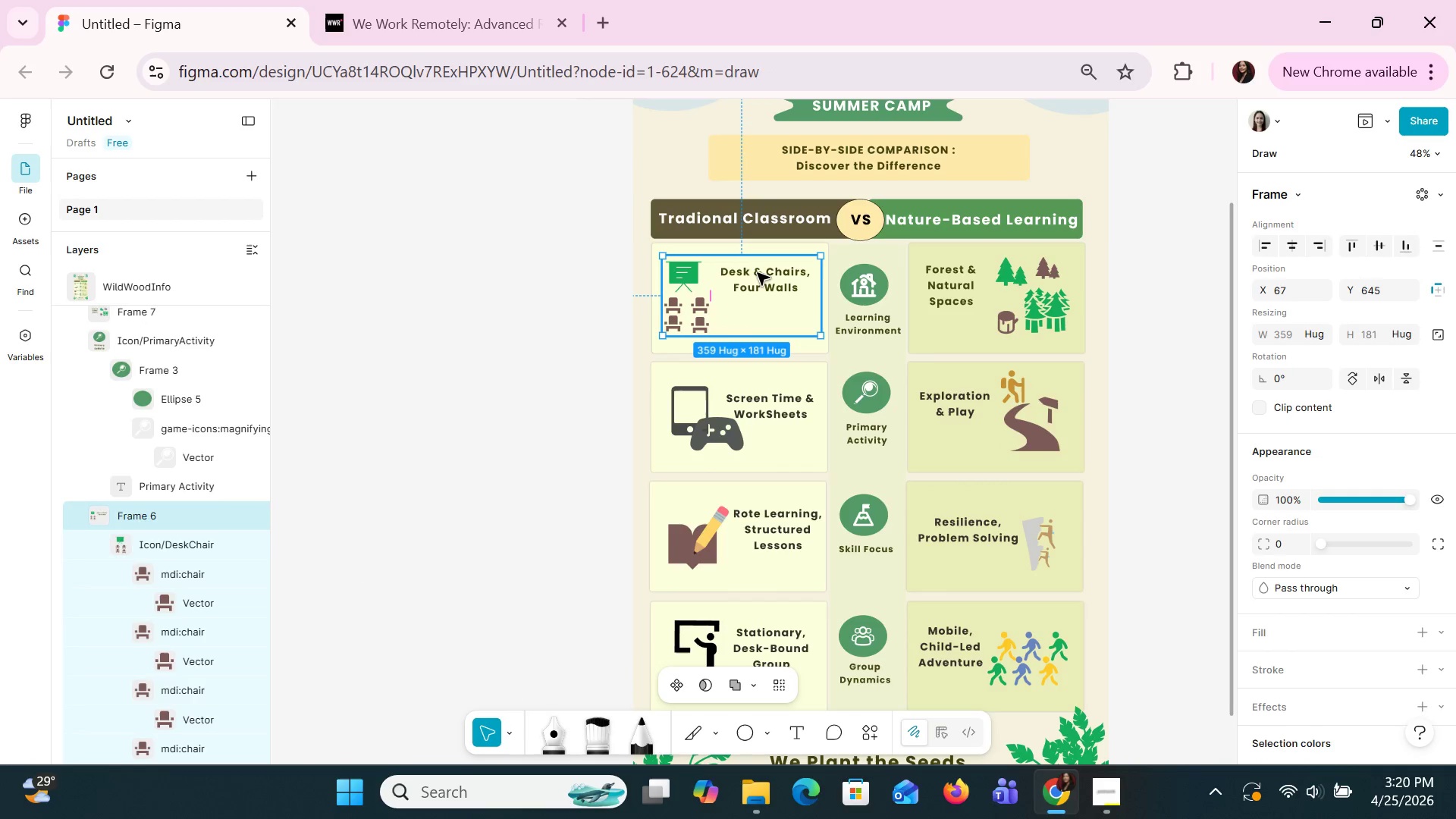 
double_click([756, 271])
 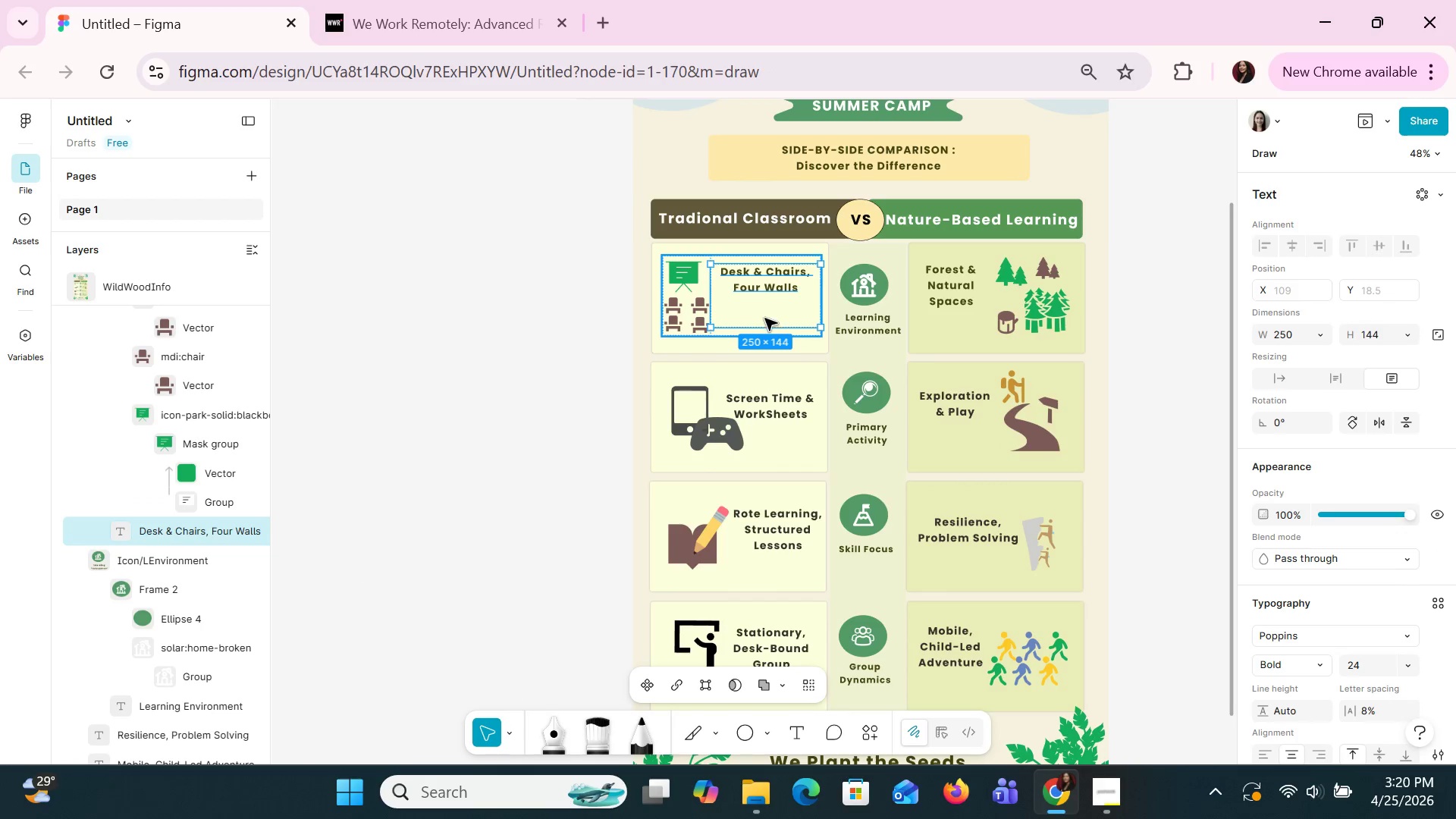 
left_click_drag(start_coordinate=[764, 324], to_coordinate=[764, 310])
 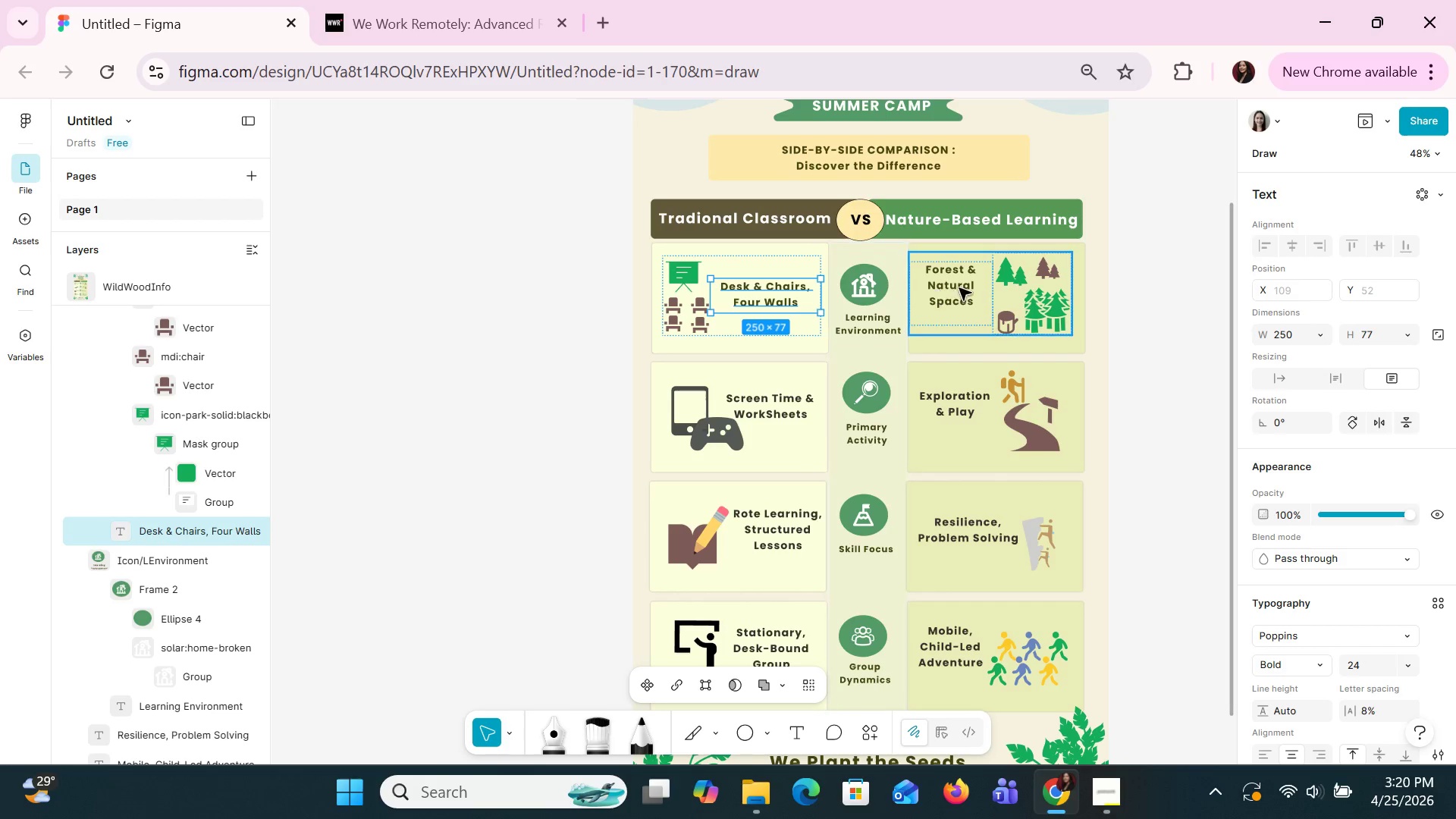 
double_click([959, 287])
 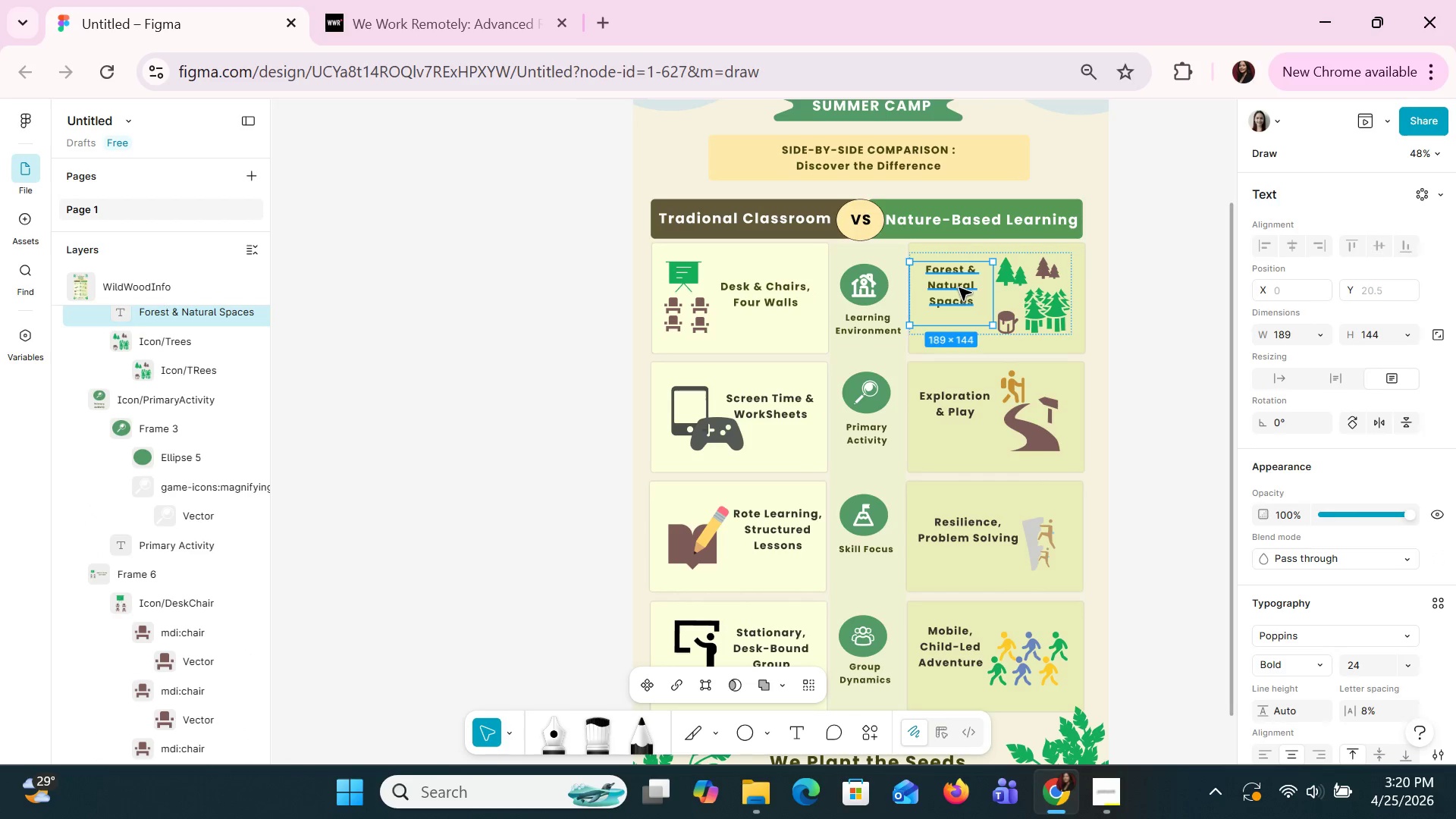 